 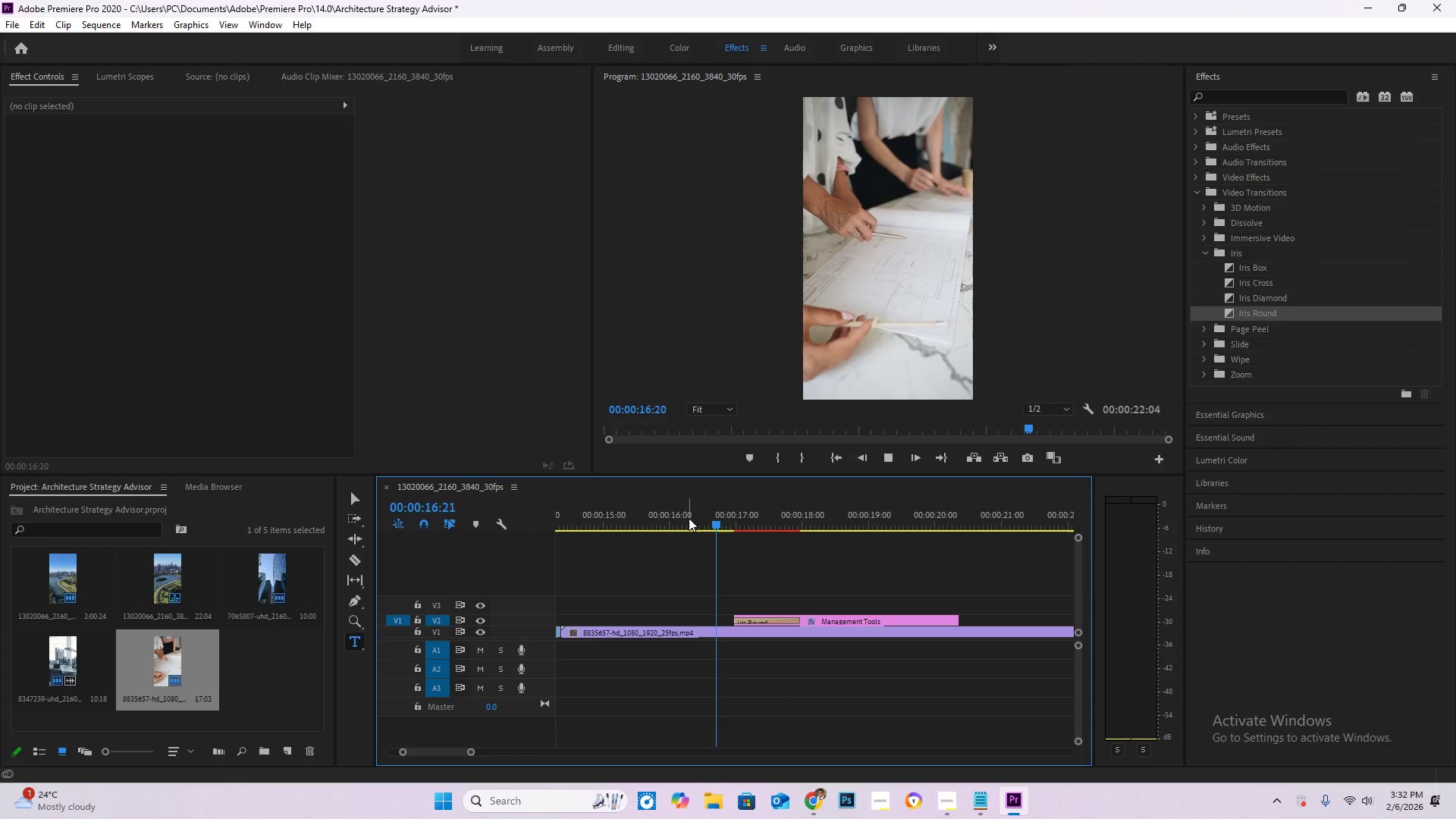 
scroll: coordinate [812, 576], scroll_direction: down, amount: 10.0
 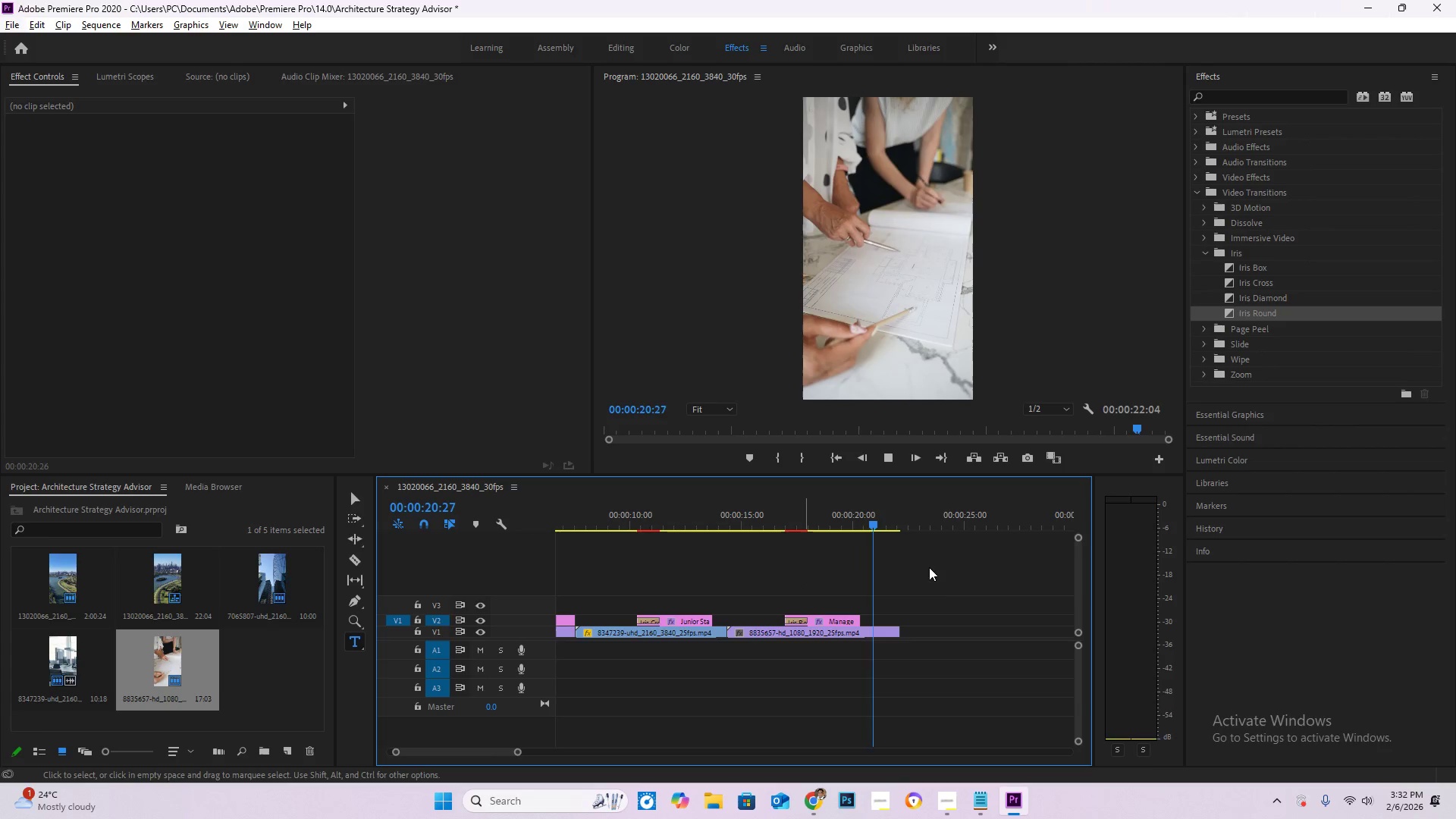 
left_click_drag(start_coordinate=[887, 522], to_coordinate=[883, 526])
 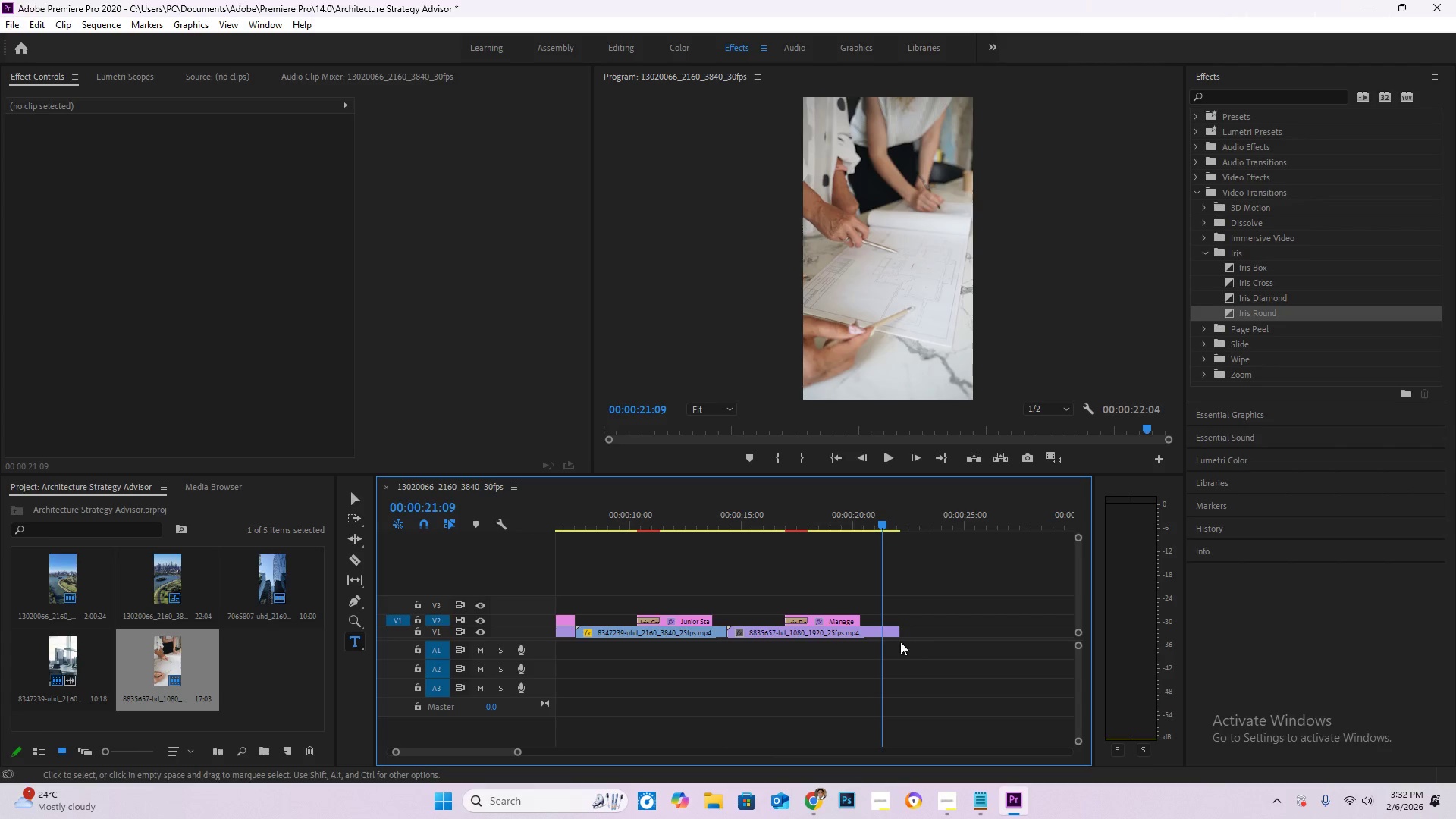 
key(C)
 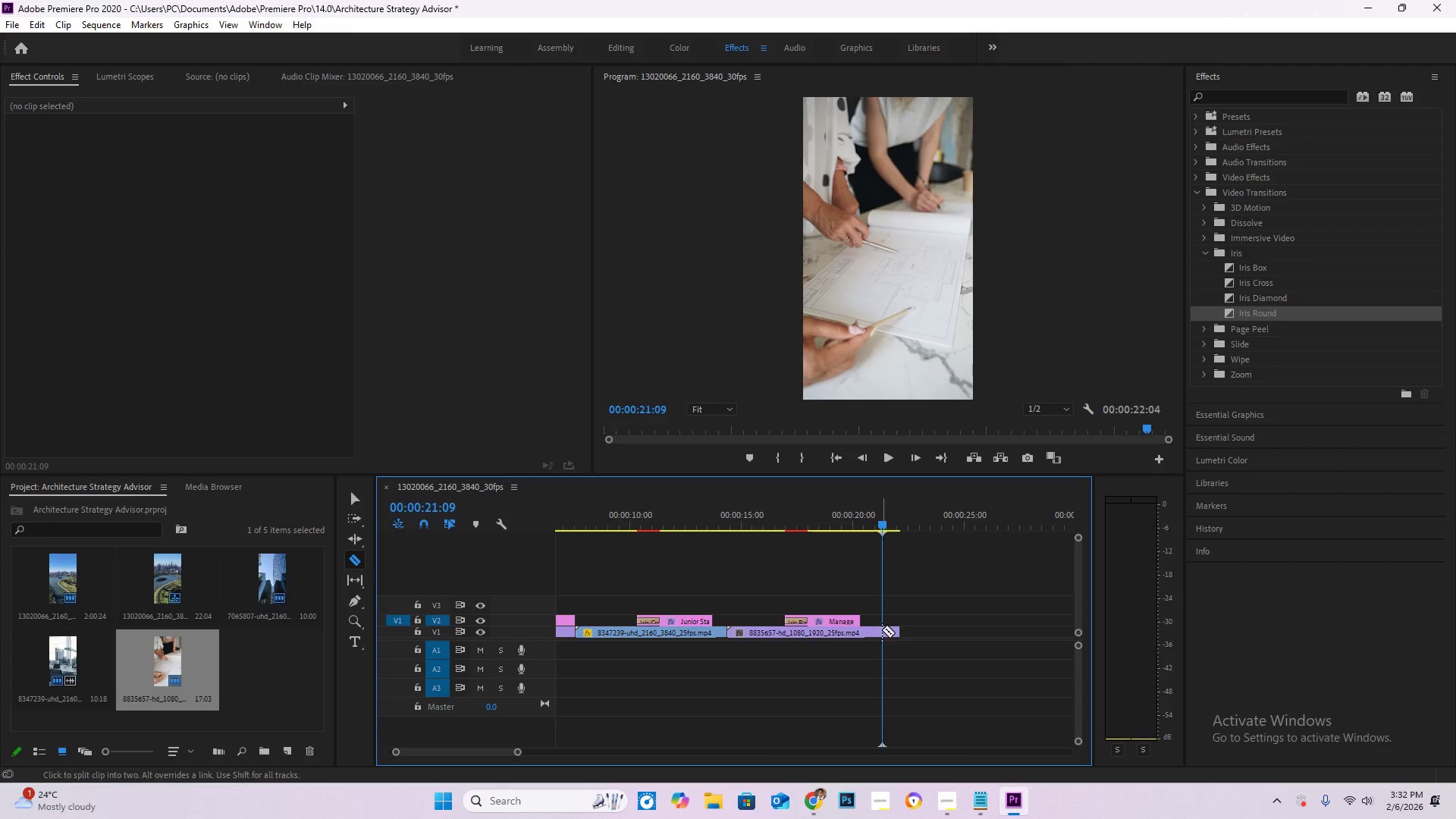 
left_click([883, 631])
 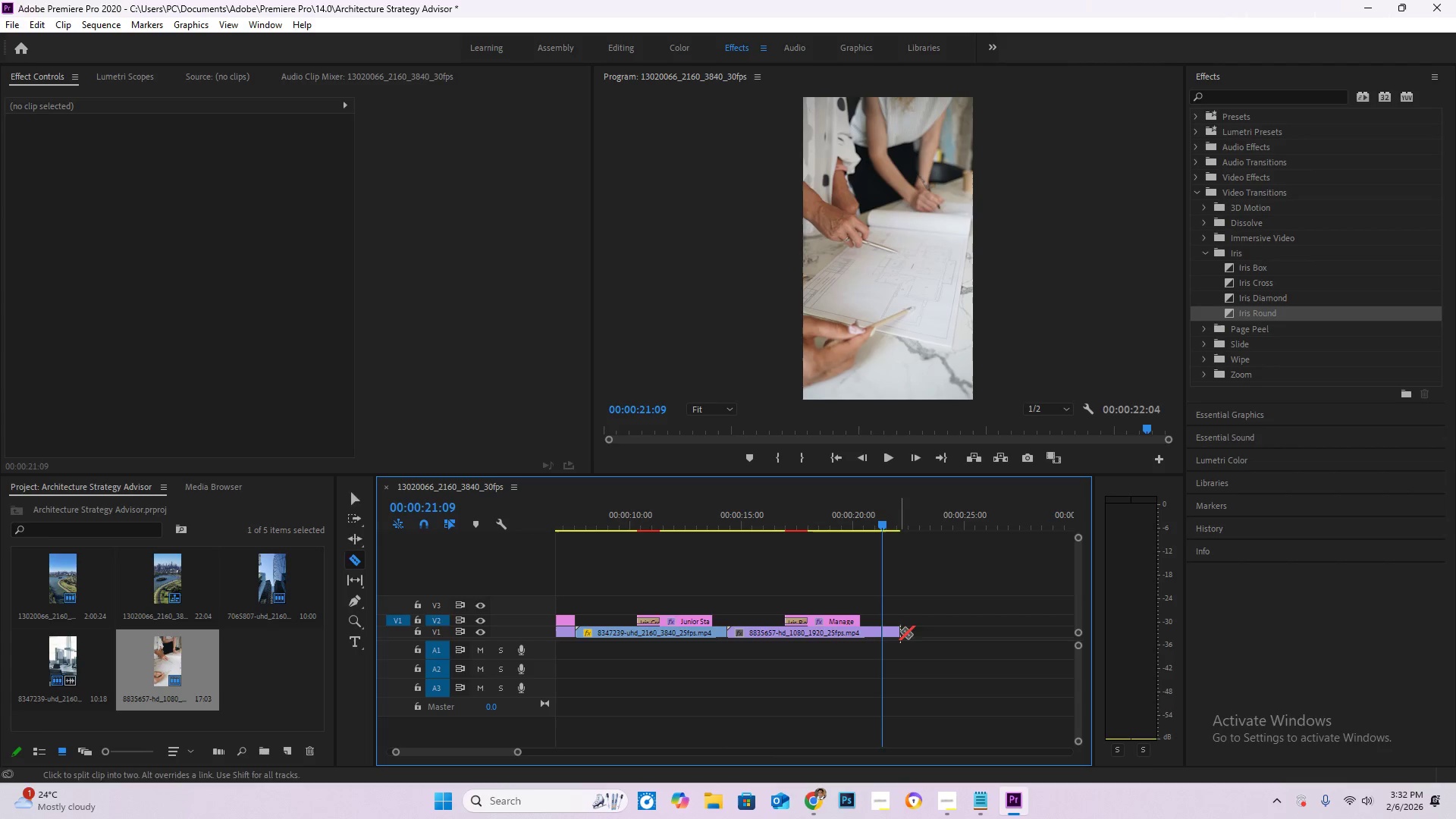 
key(V)
 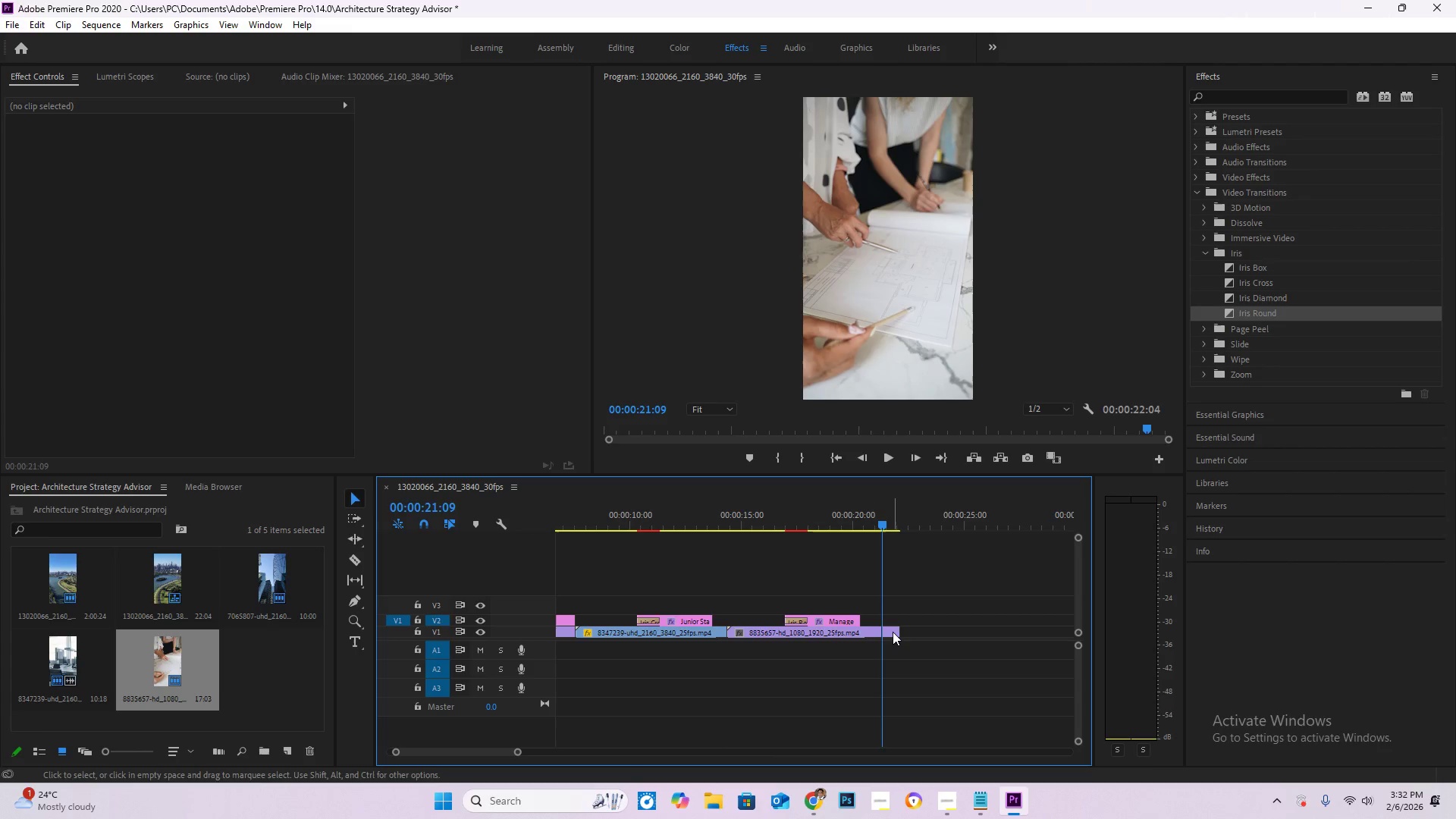 
left_click([890, 632])
 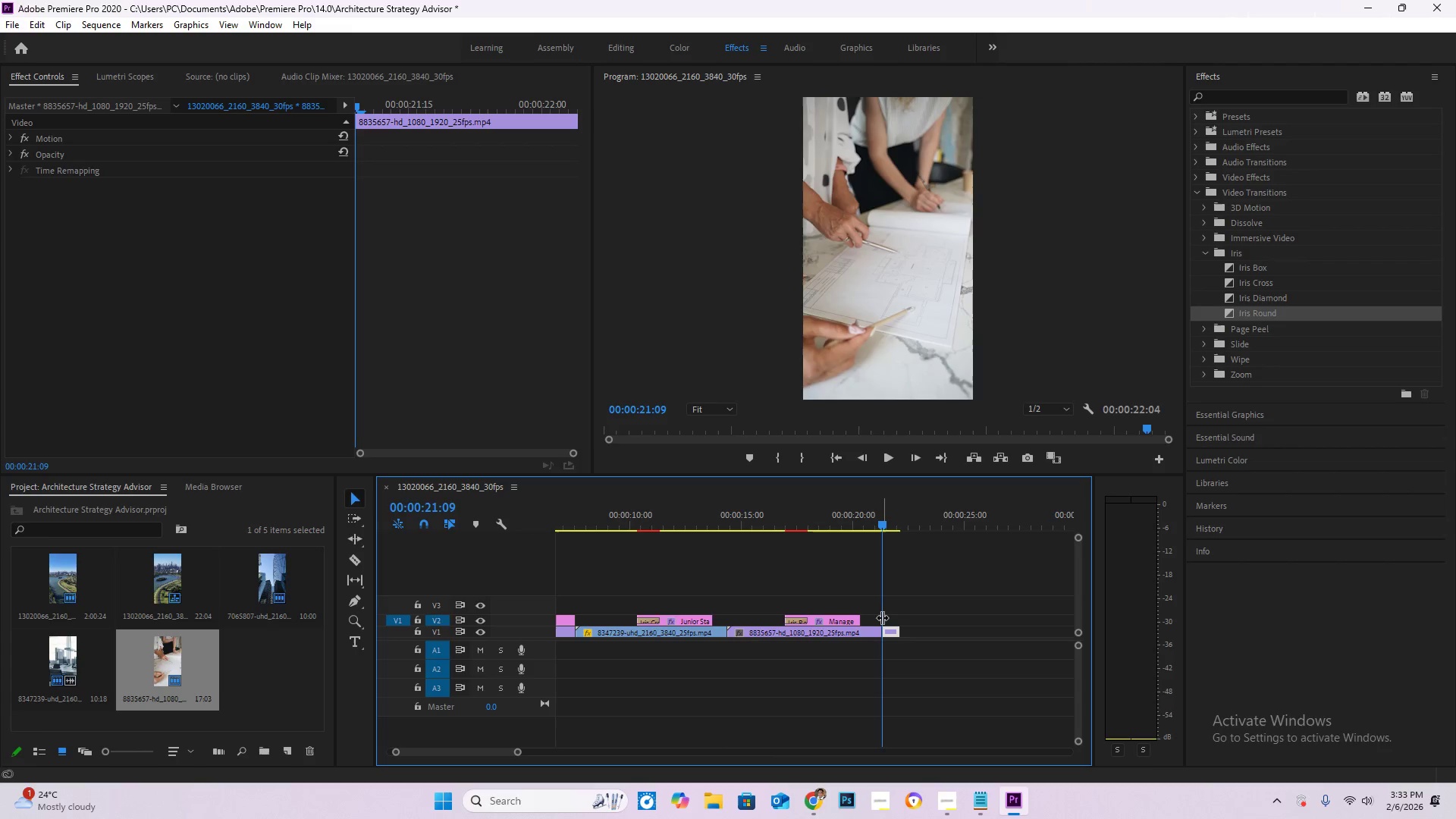 
key(Delete)
 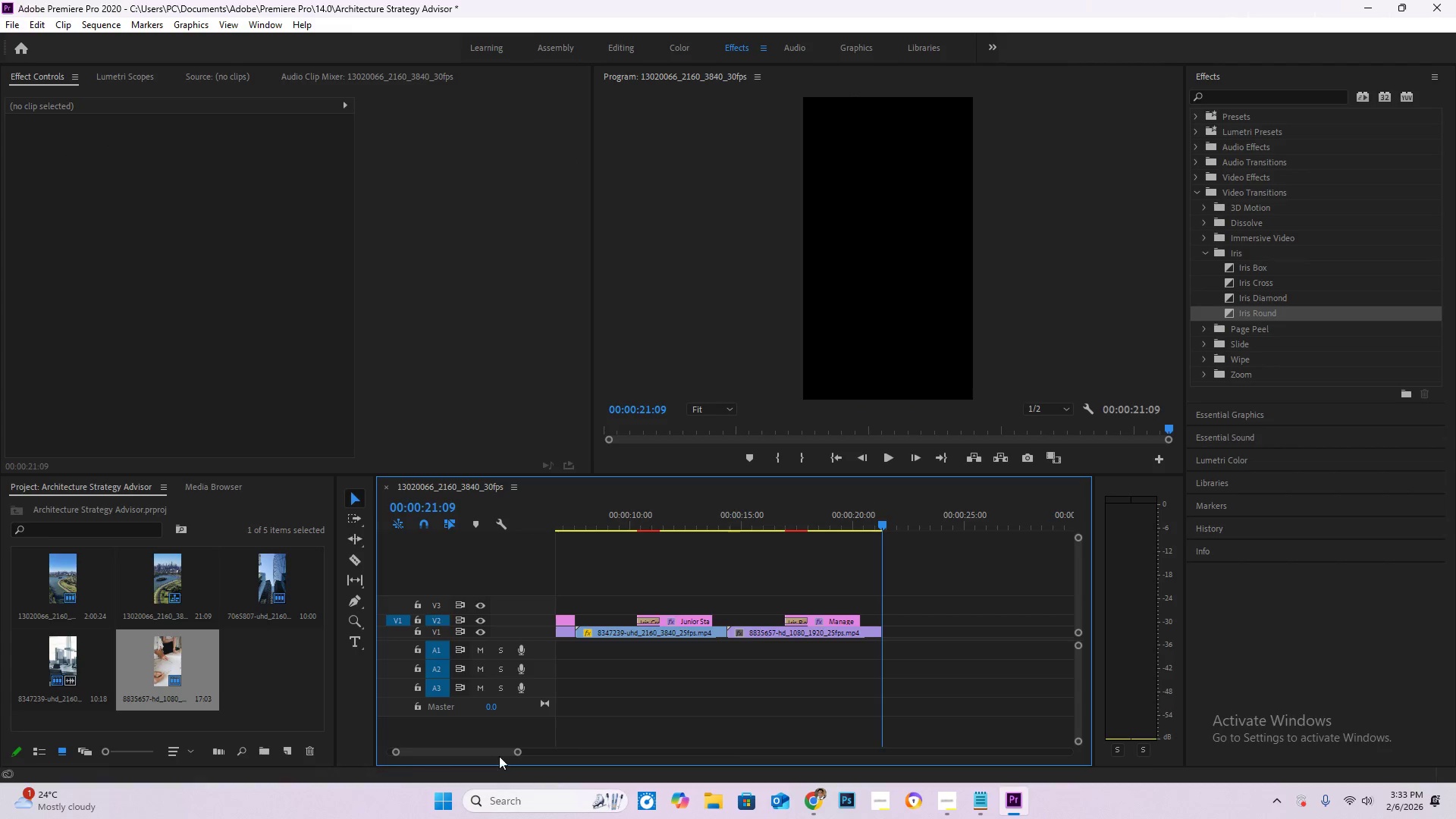 
left_click_drag(start_coordinate=[499, 752], to_coordinate=[407, 753])
 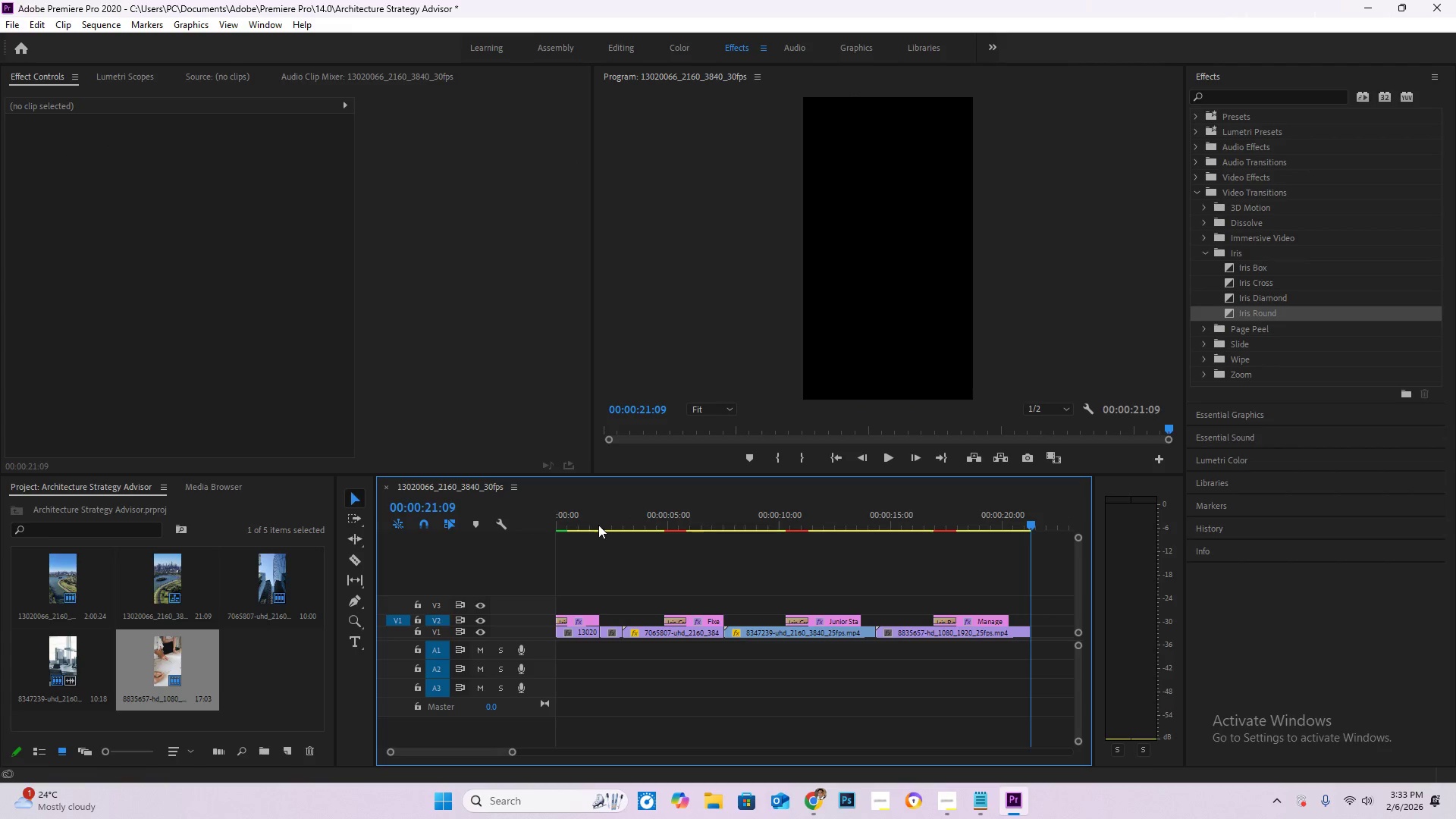 
left_click_drag(start_coordinate=[587, 520], to_coordinate=[529, 520])
 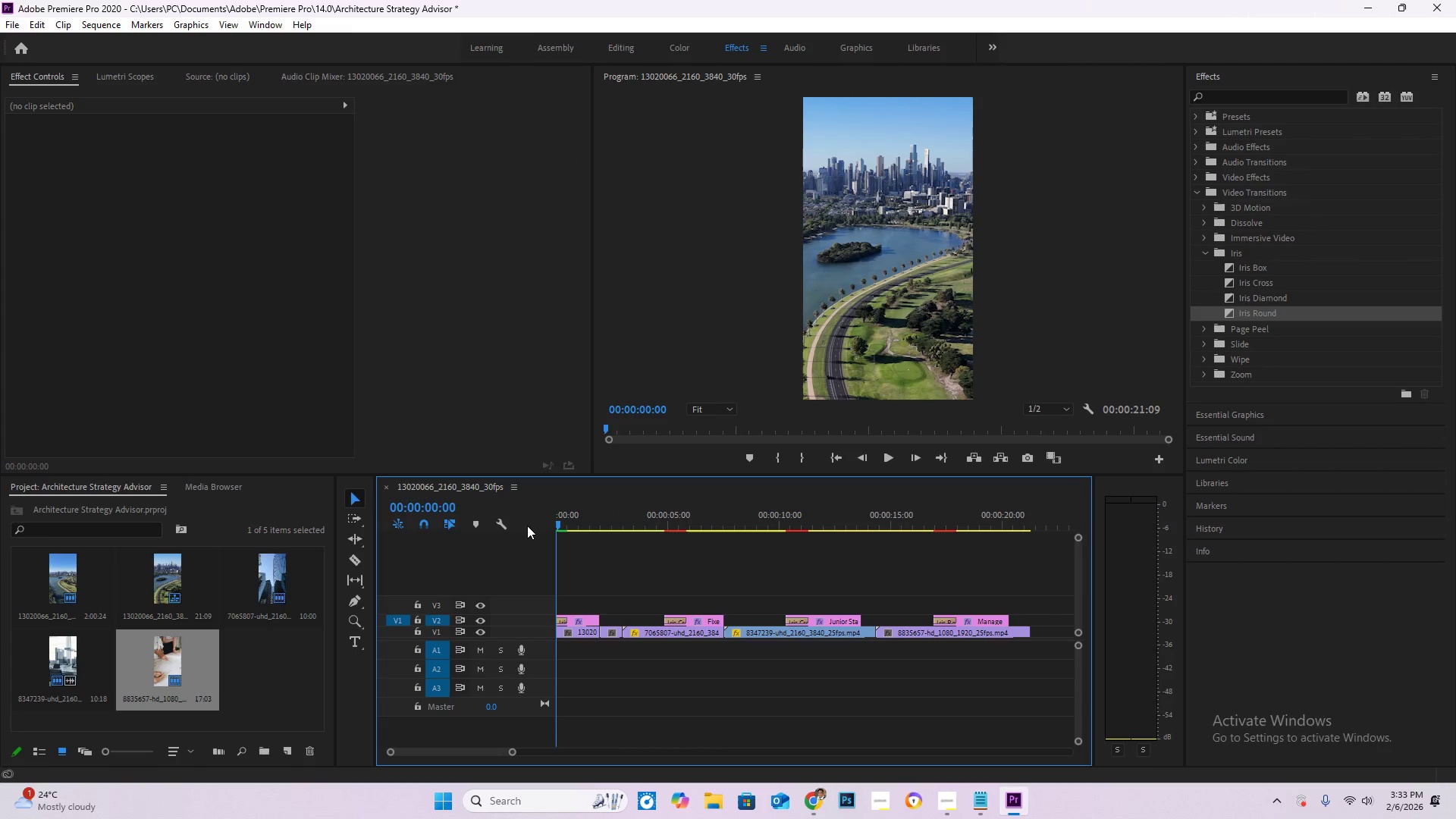 
key(Enter)
 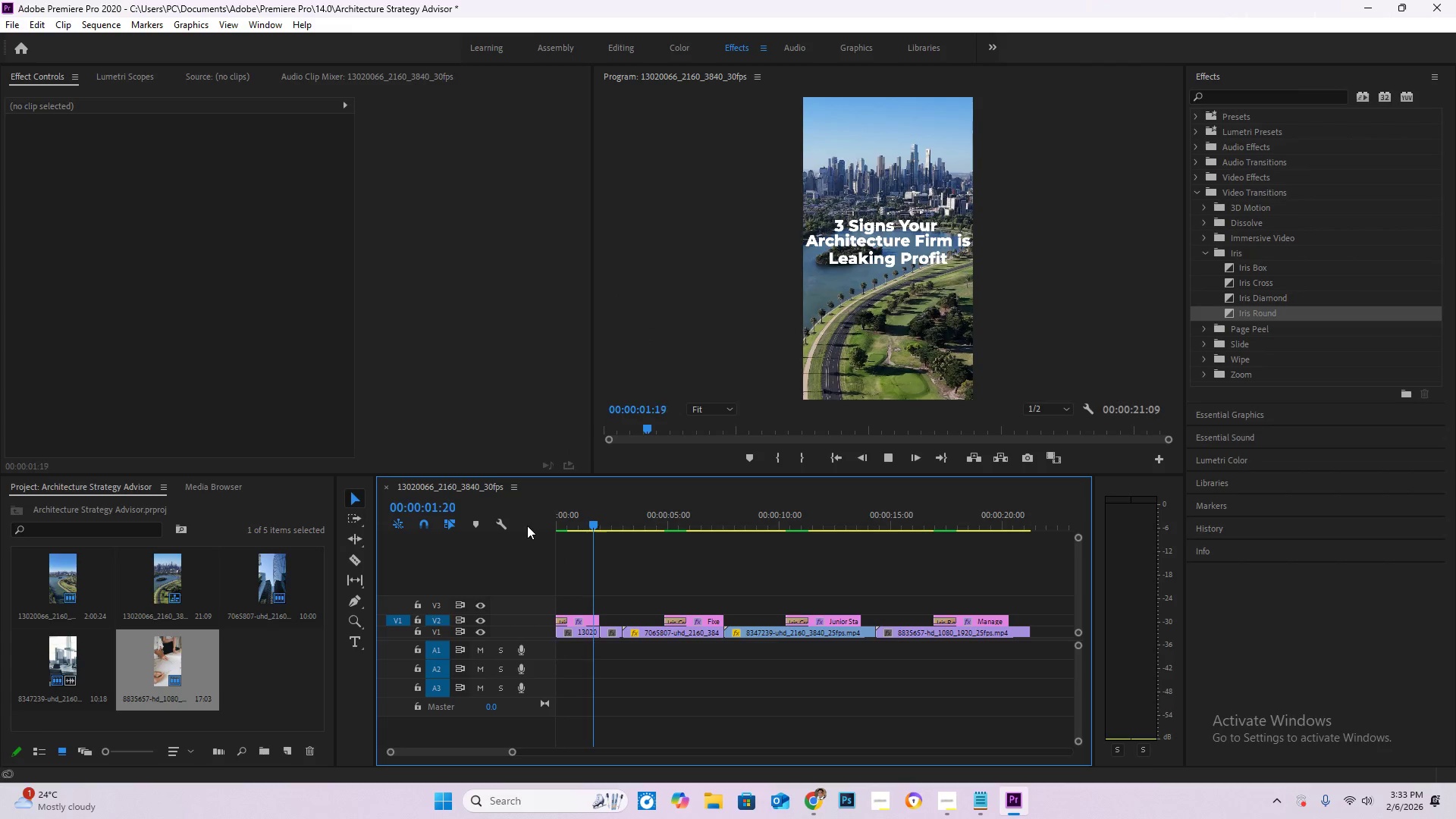 
wait(12.95)
 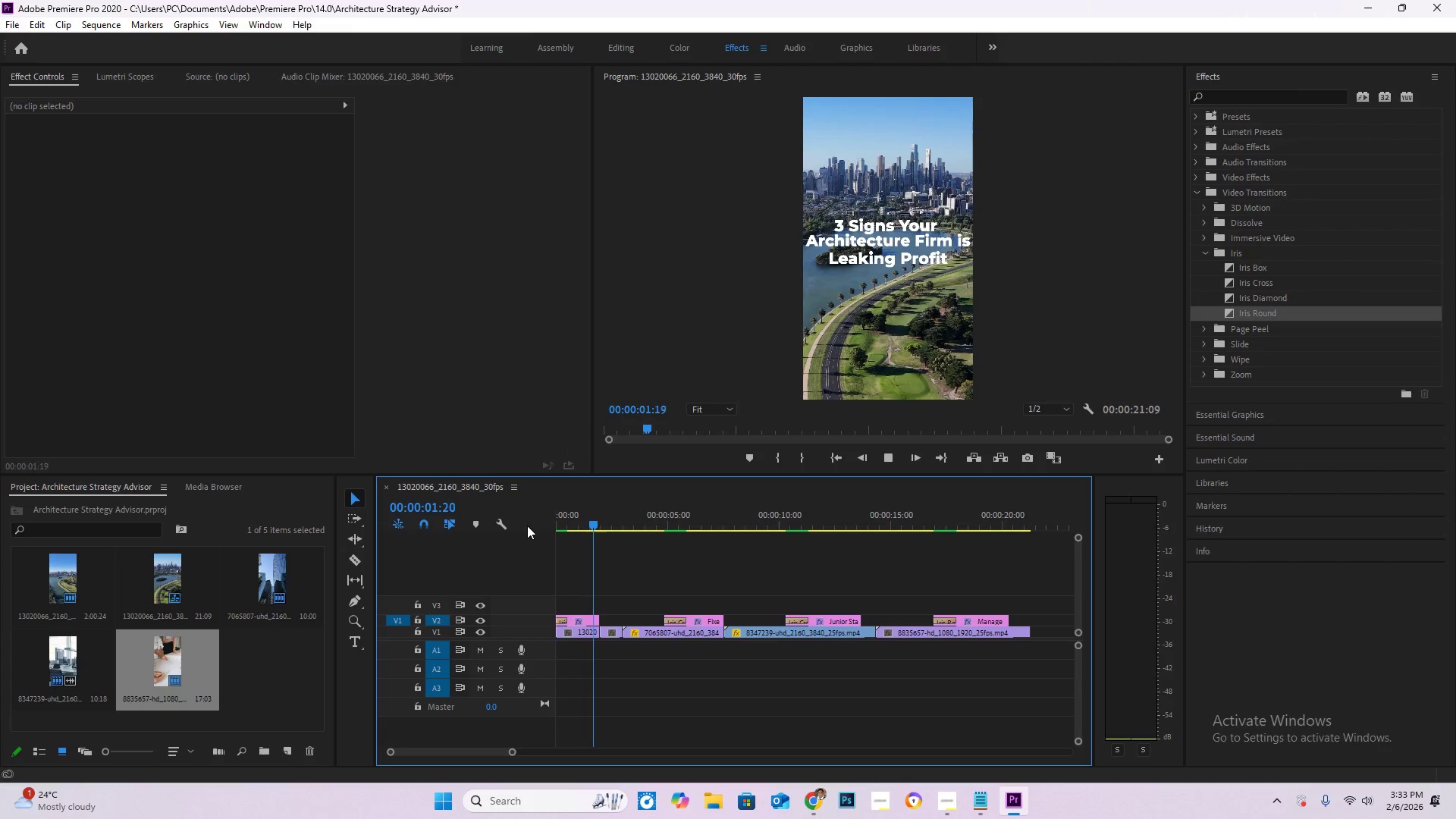 
key(Space)
 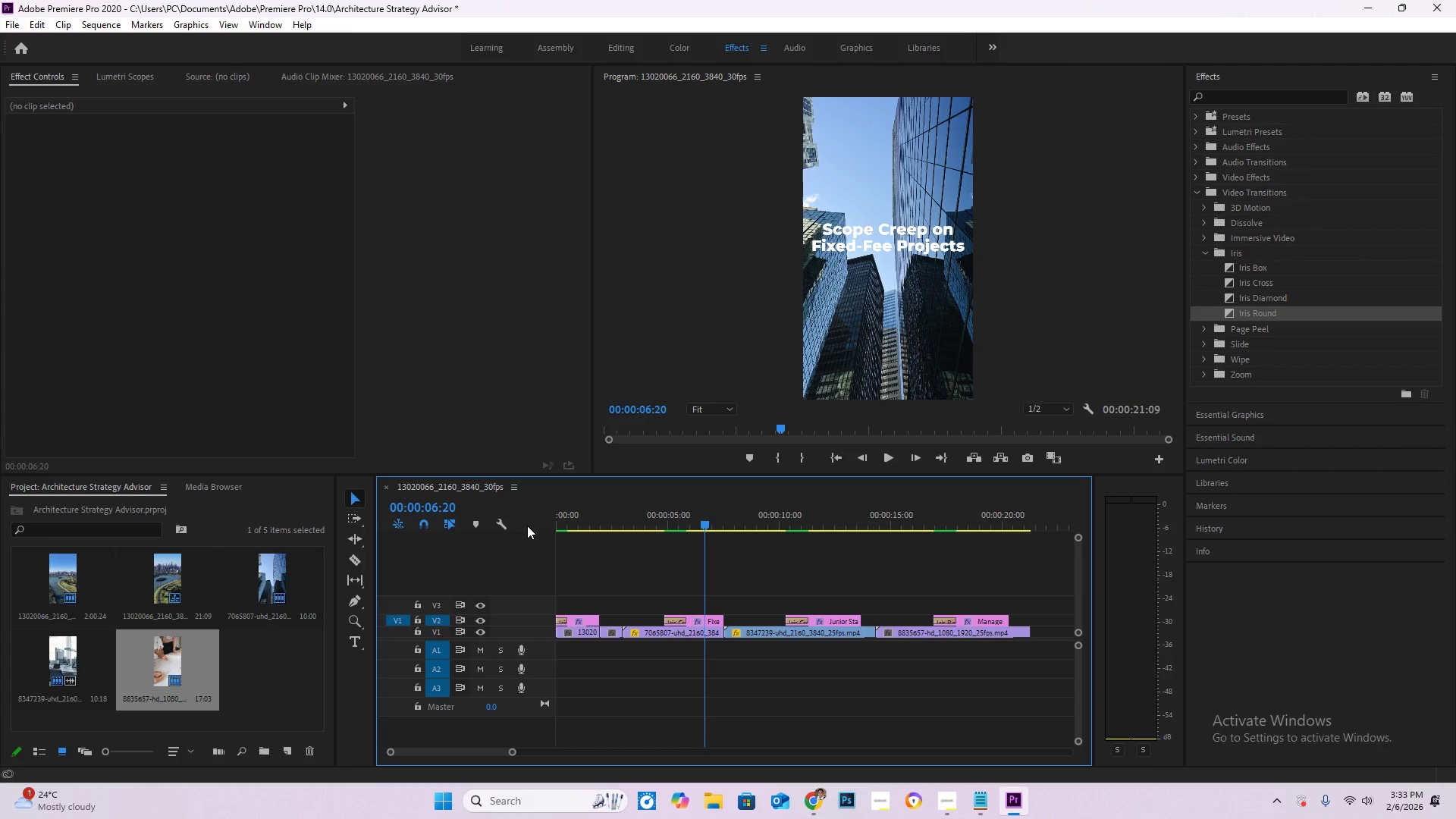 
key(Control+S)
 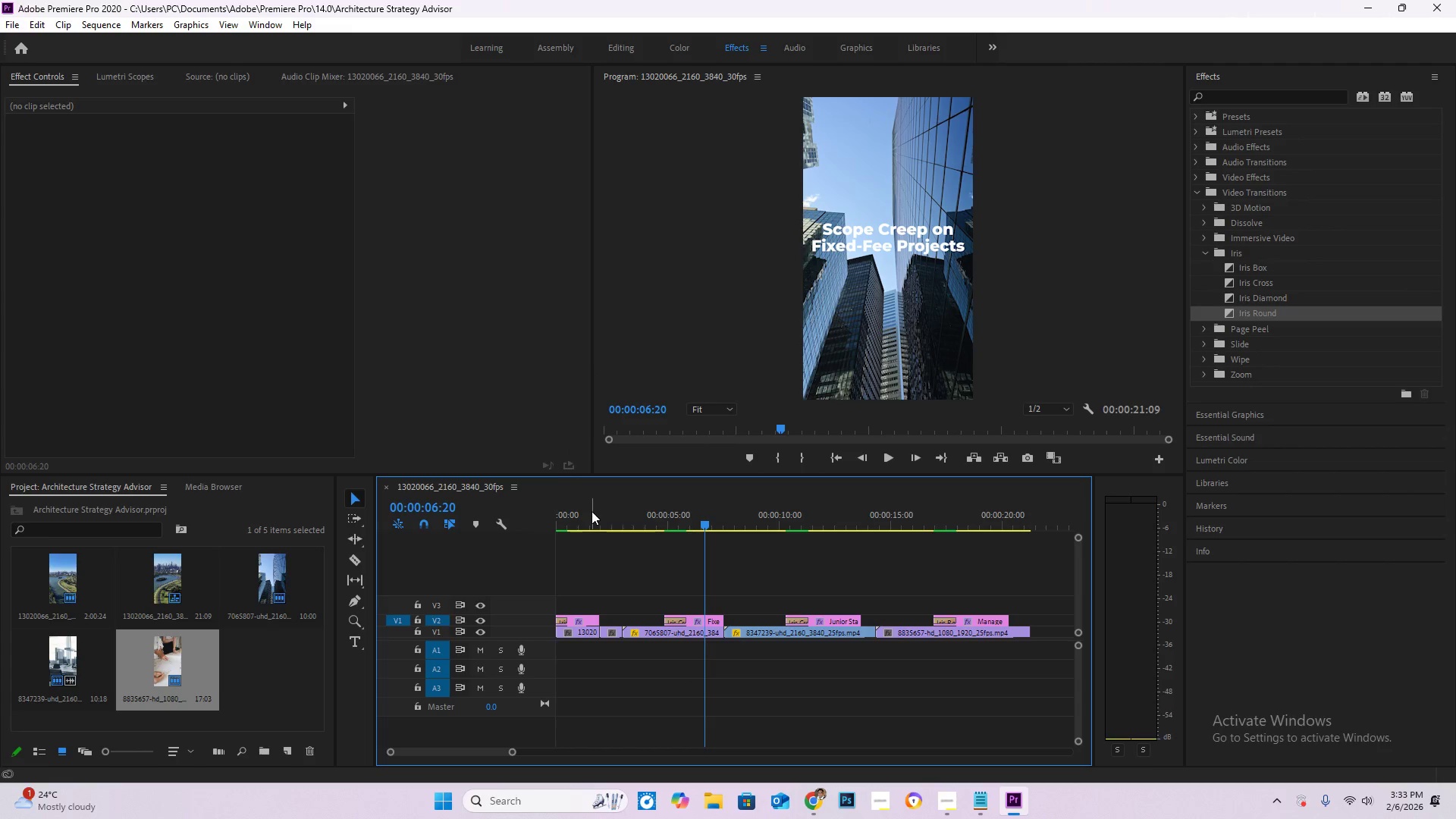 
wait(5.17)
 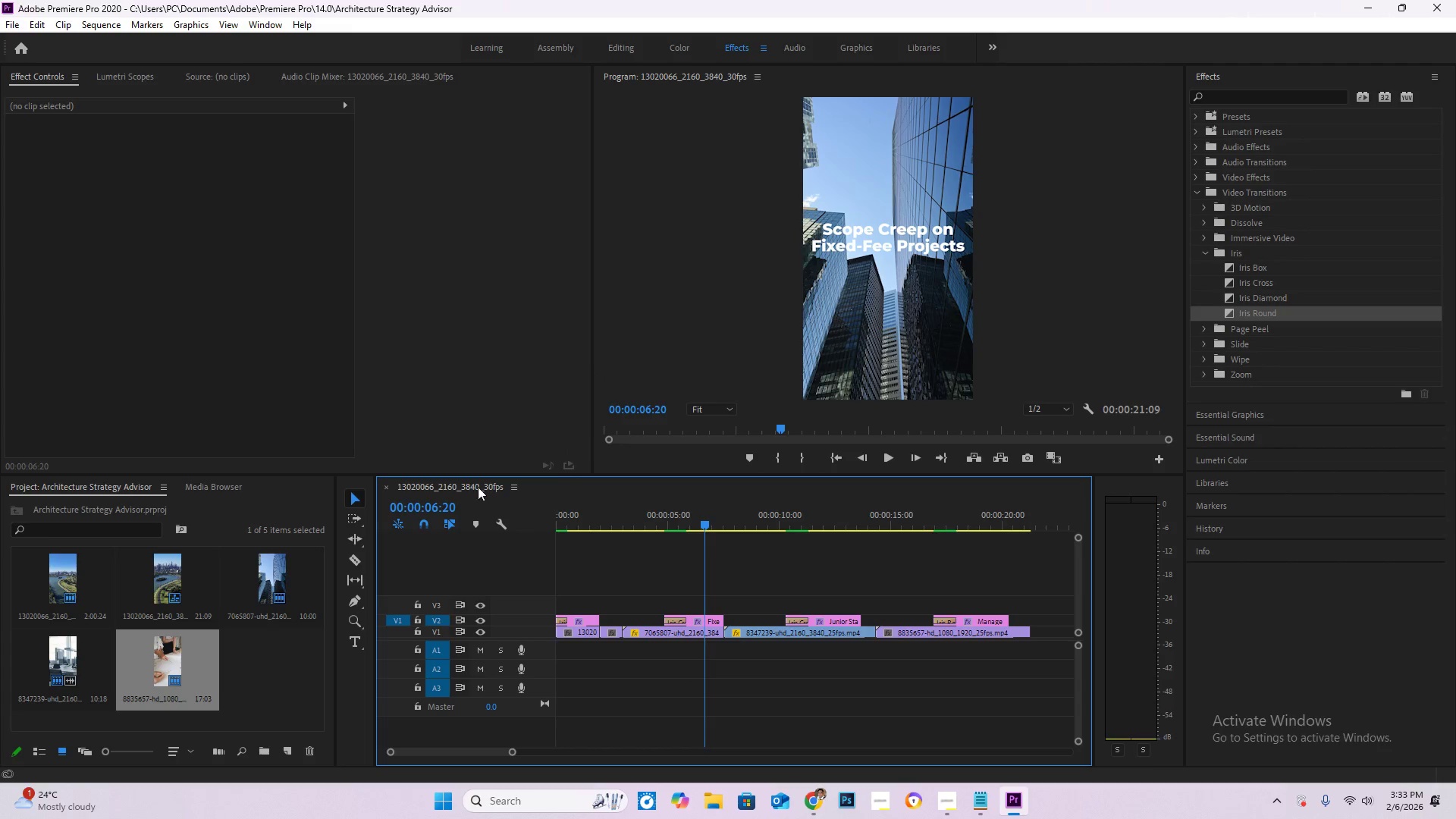 
left_click_drag(start_coordinate=[592, 511], to_coordinate=[535, 510])
 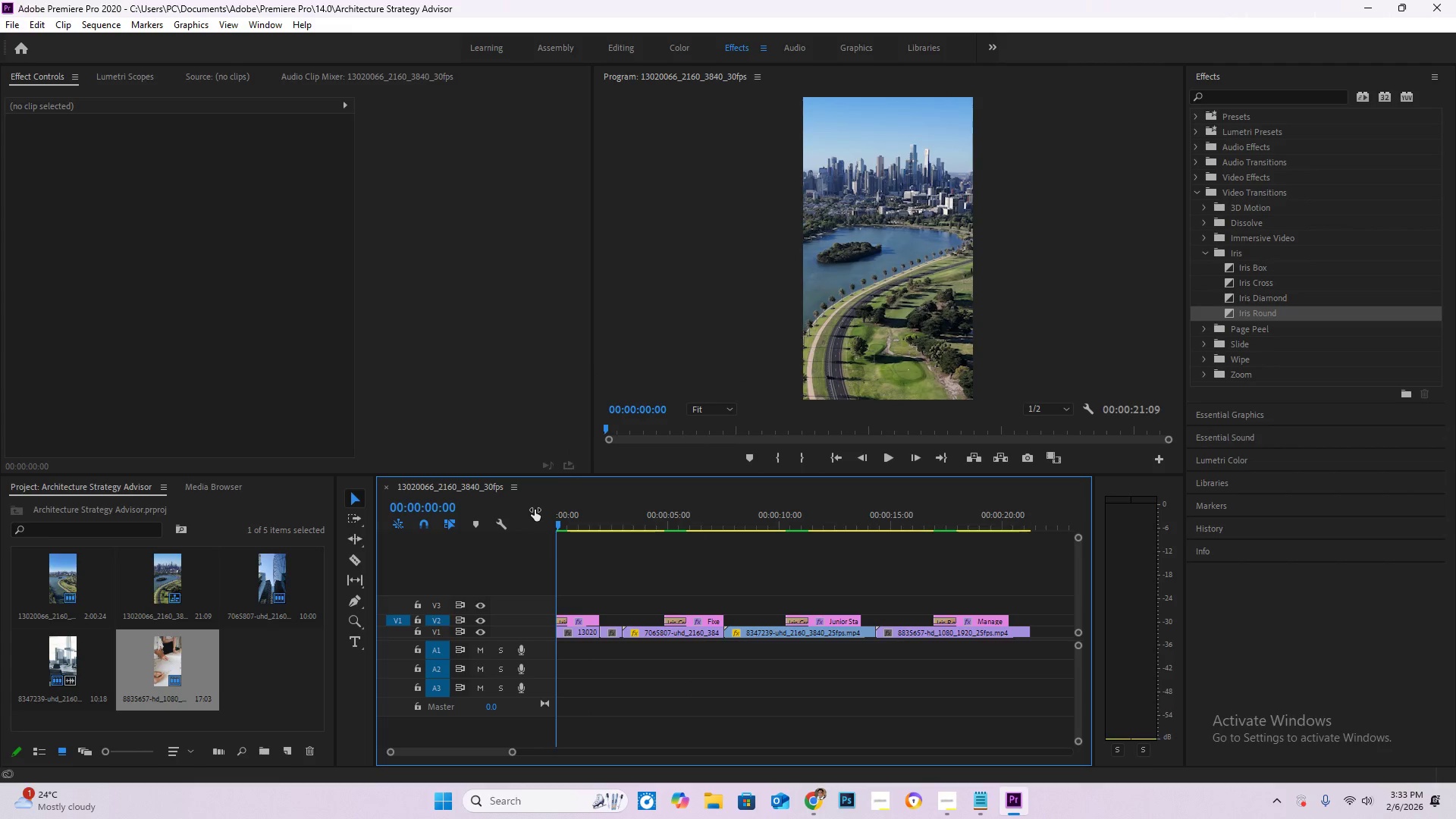 
key(Space)
 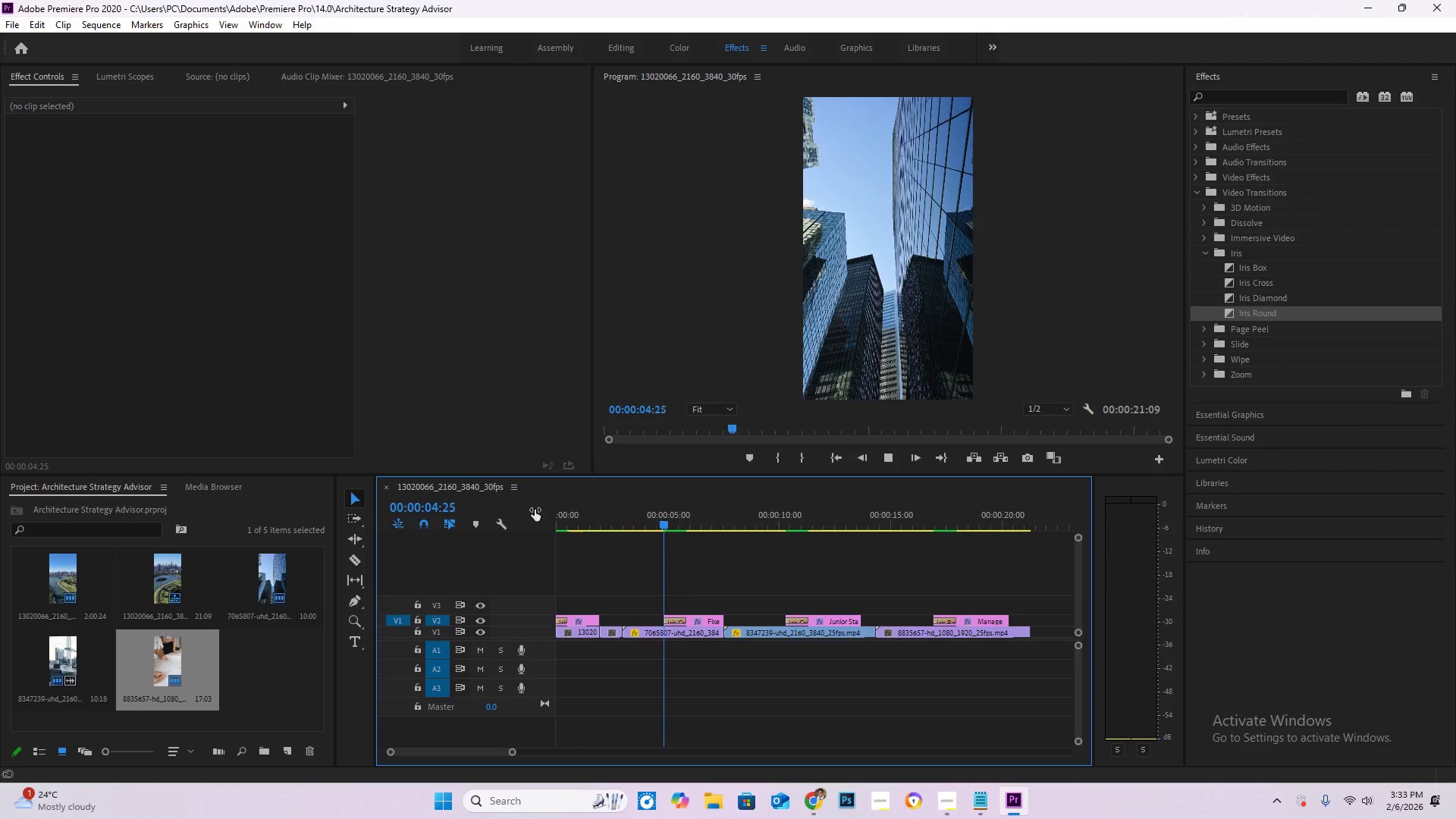 
wait(10.56)
 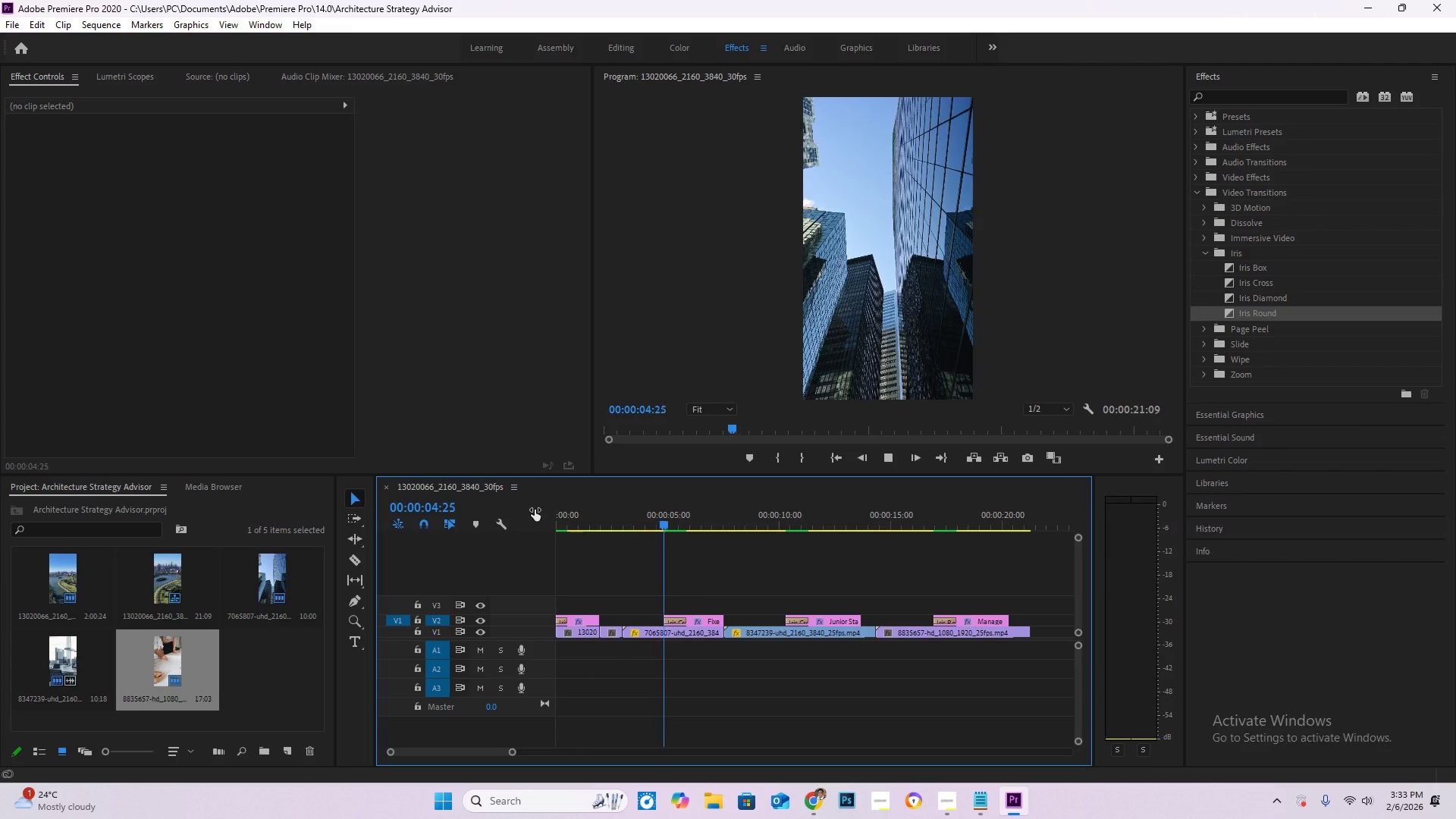 
key(Space)
 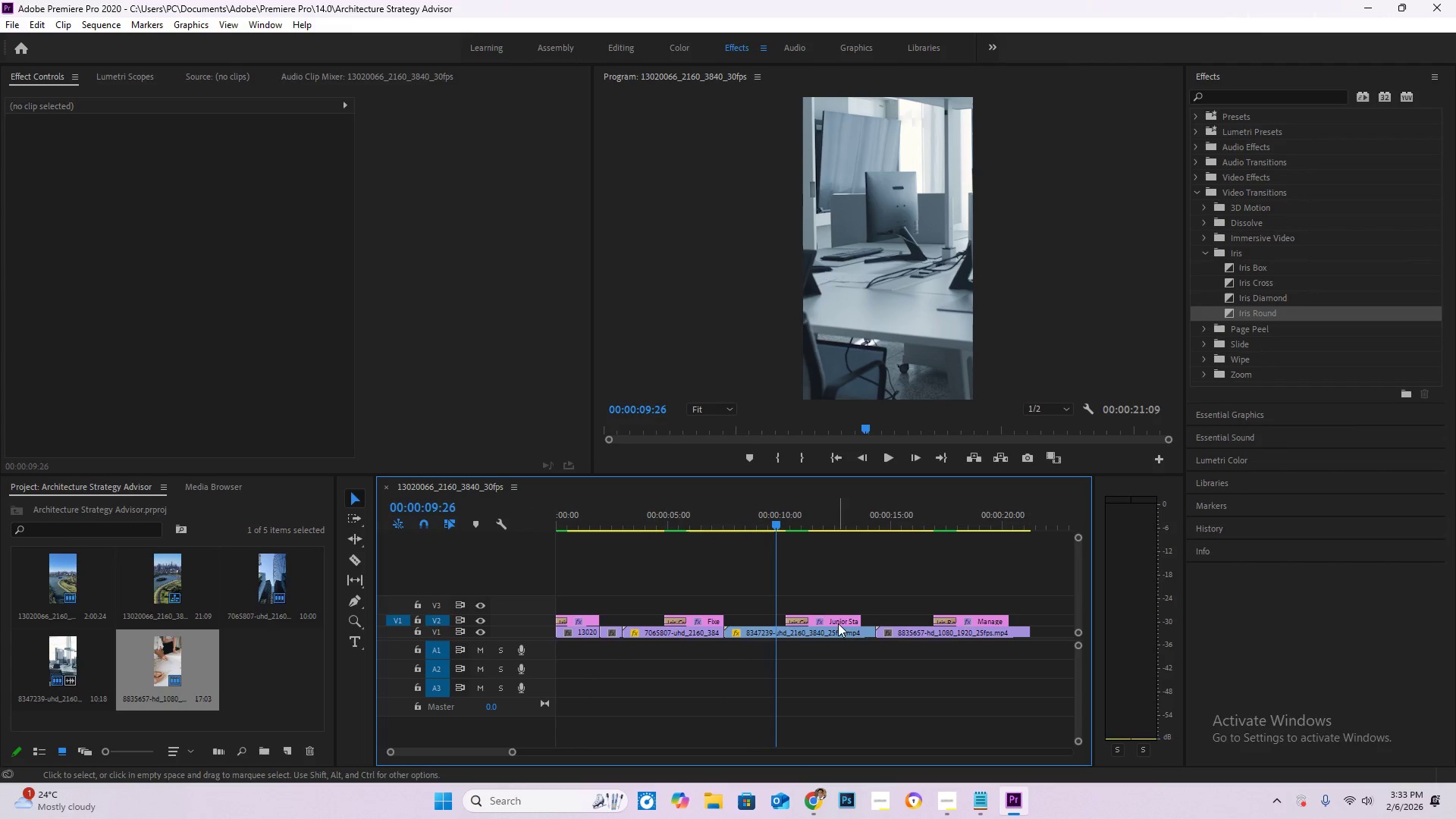 
left_click_drag(start_coordinate=[826, 620], to_coordinate=[812, 621])
 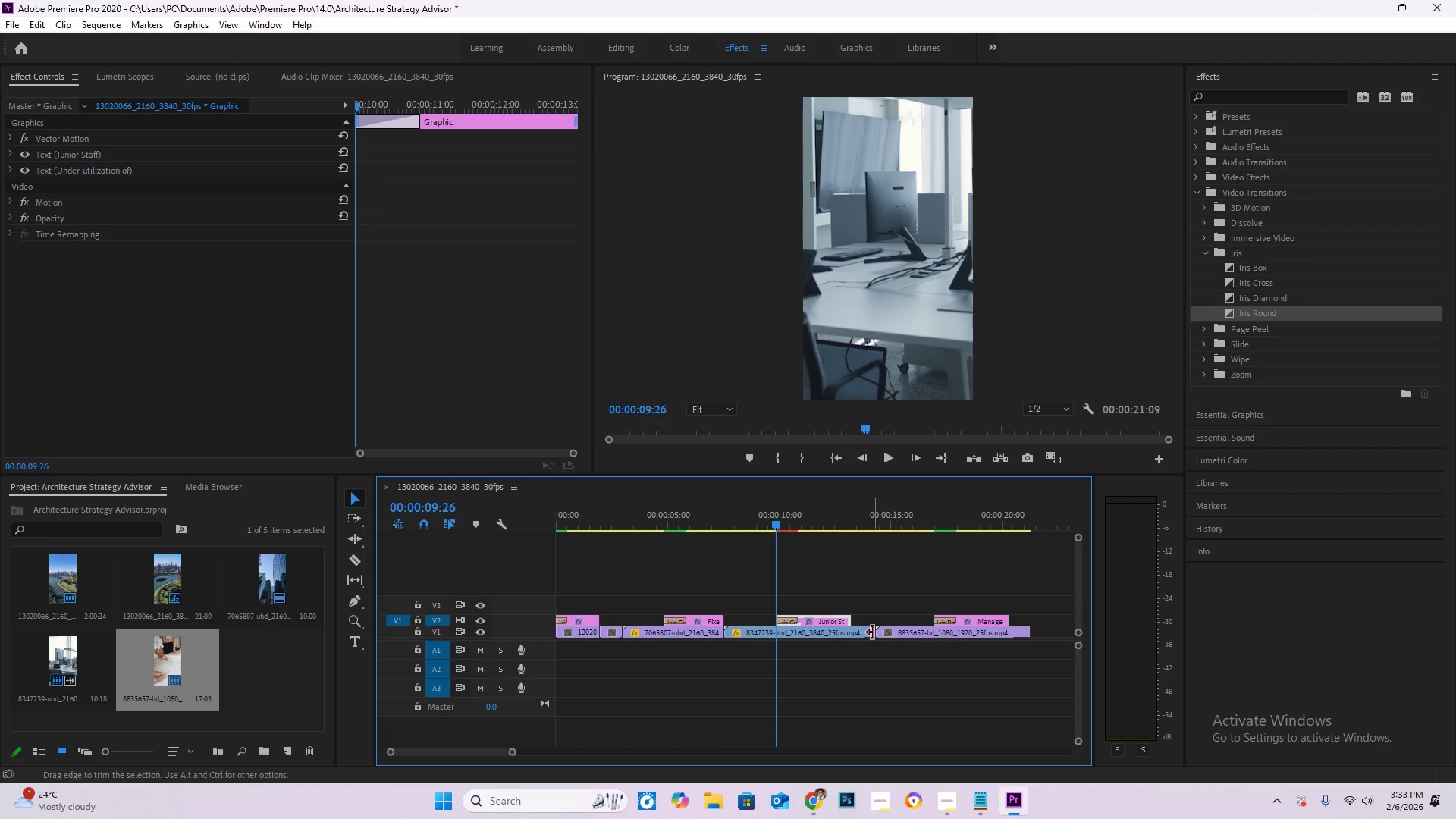 
left_click_drag(start_coordinate=[873, 632], to_coordinate=[861, 635])
 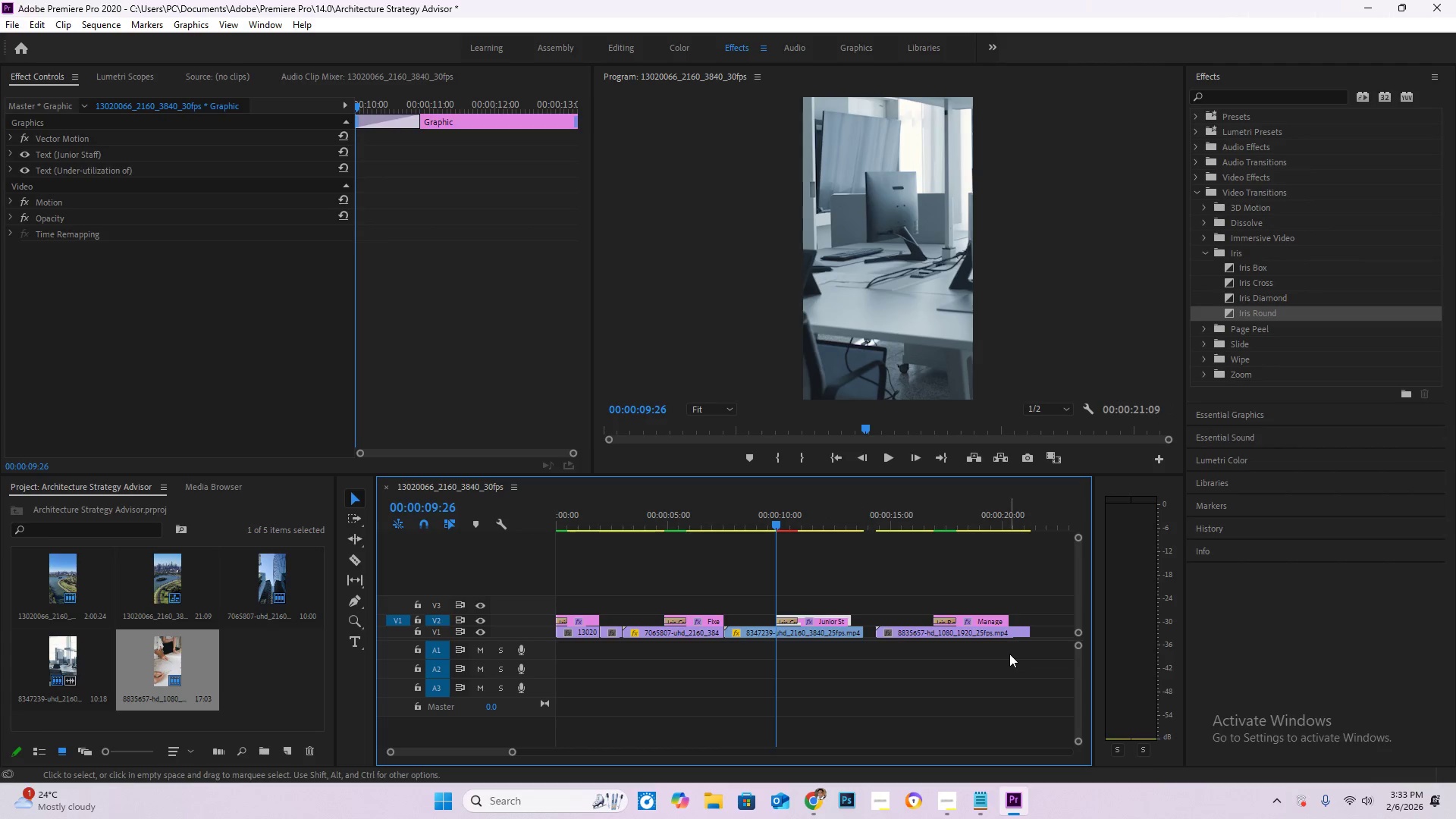 
left_click_drag(start_coordinate=[1008, 654], to_coordinate=[962, 620])
 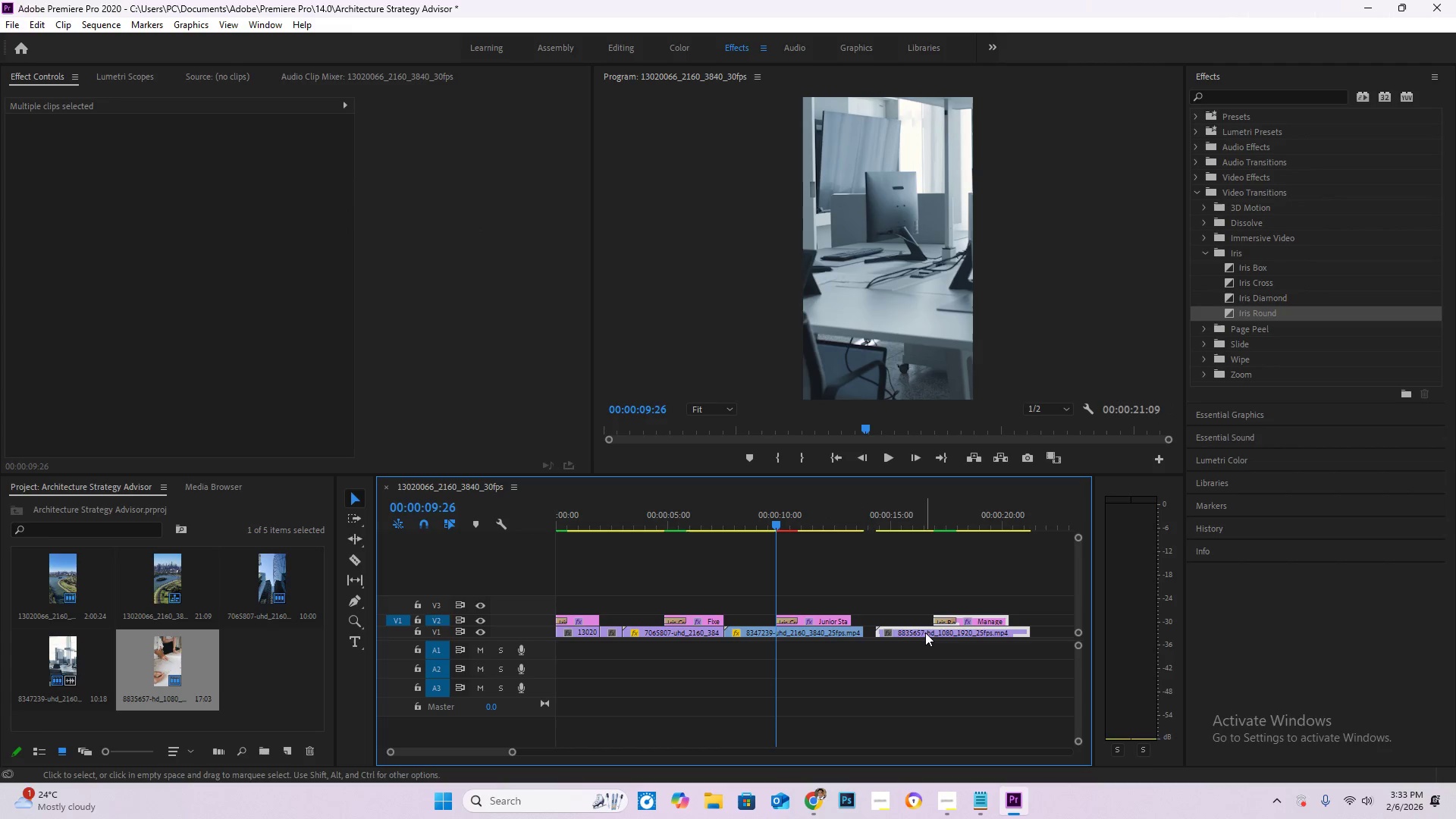 
left_click_drag(start_coordinate=[924, 632], to_coordinate=[907, 632])
 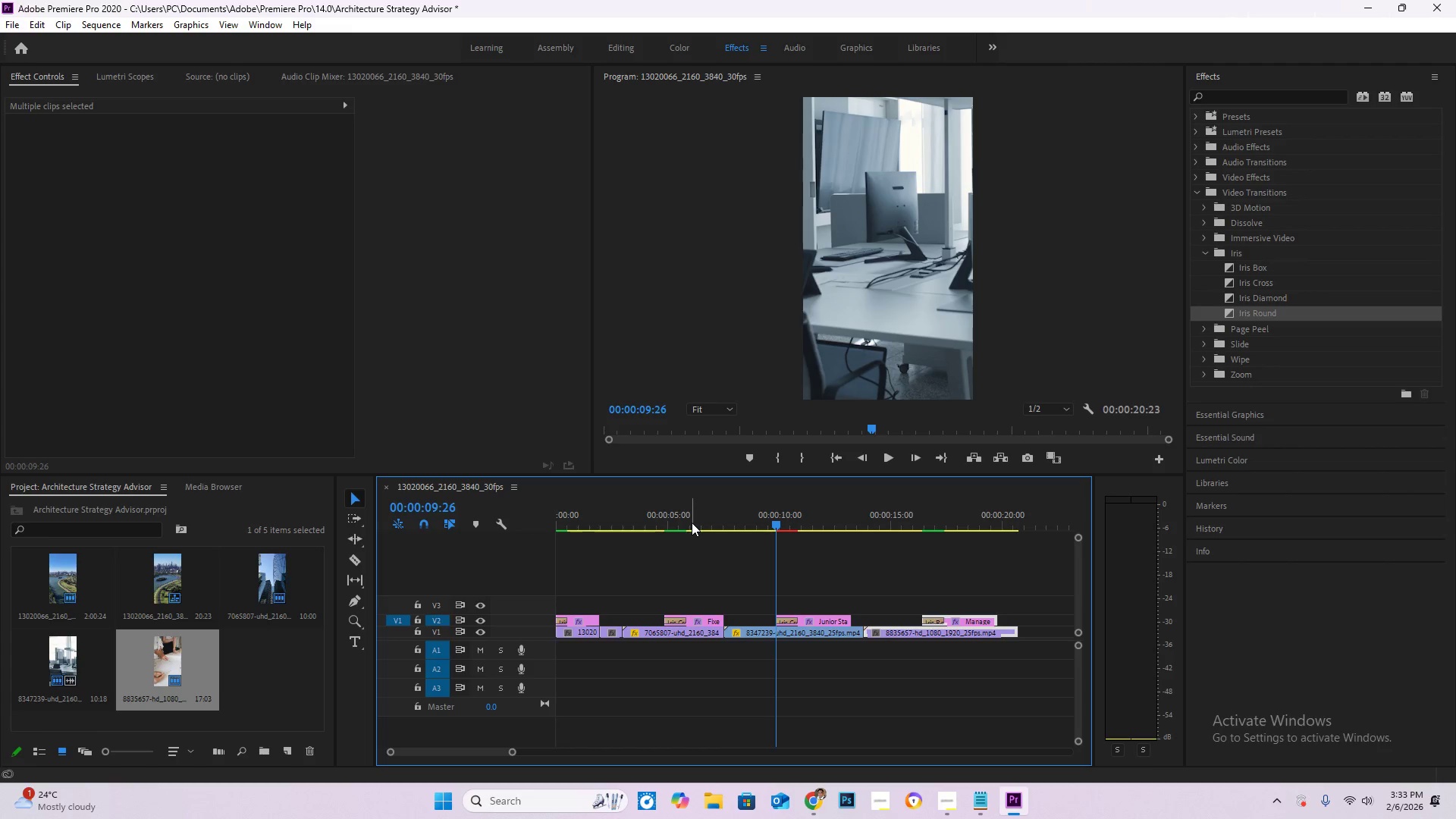 
wait(16.02)
 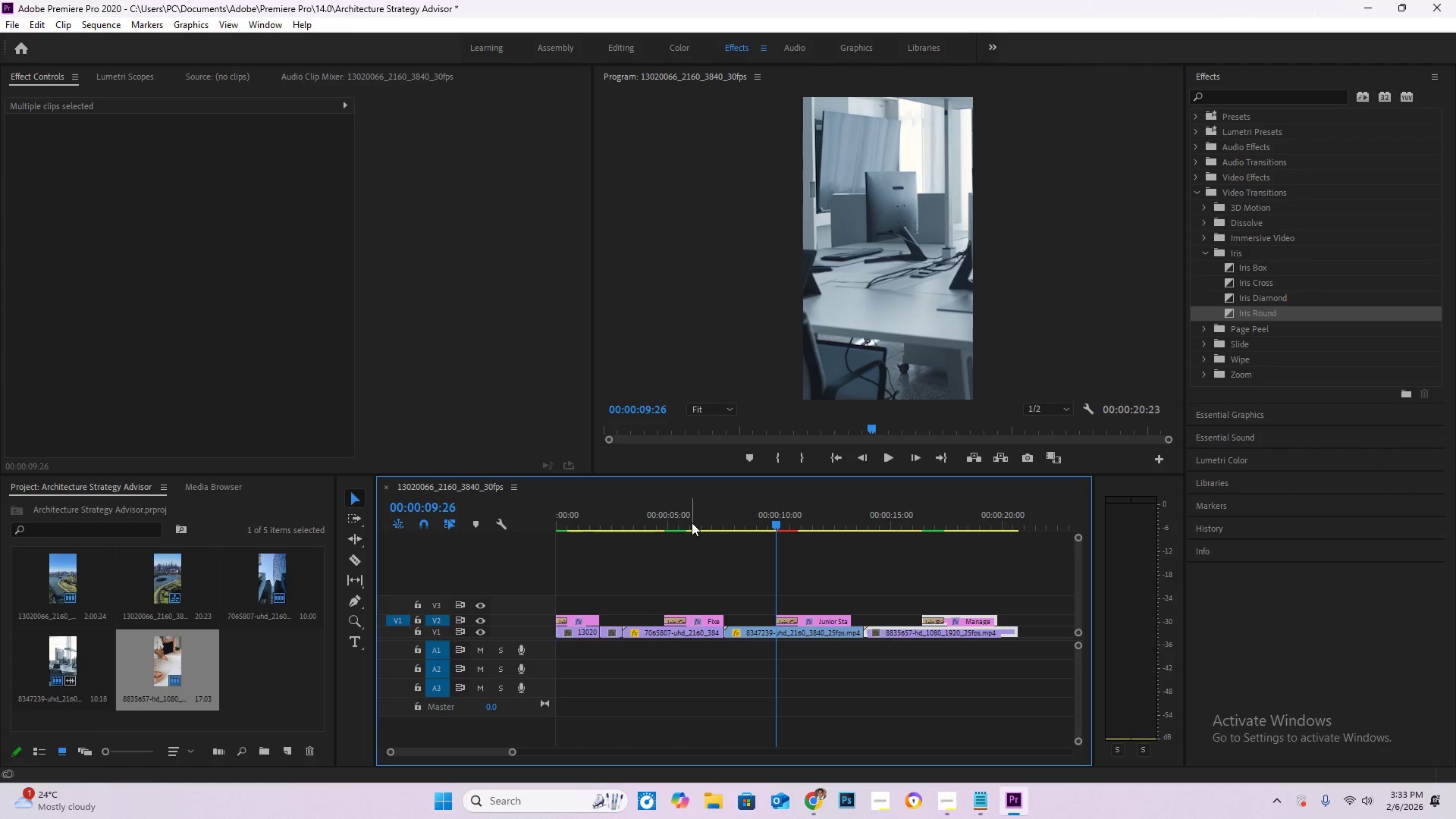 
key(Enter)
 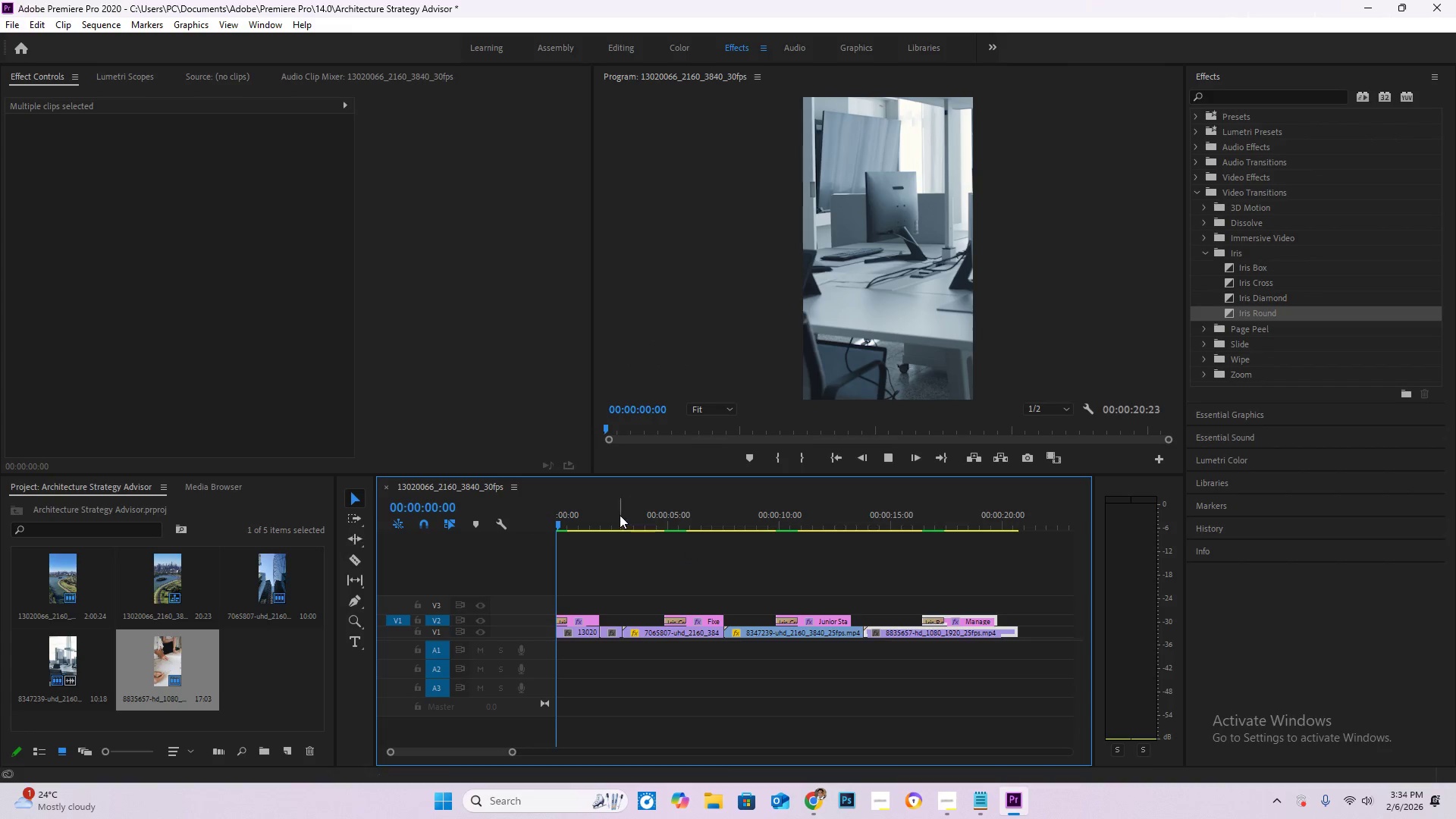 
left_click_drag(start_coordinate=[589, 508], to_coordinate=[523, 507])
 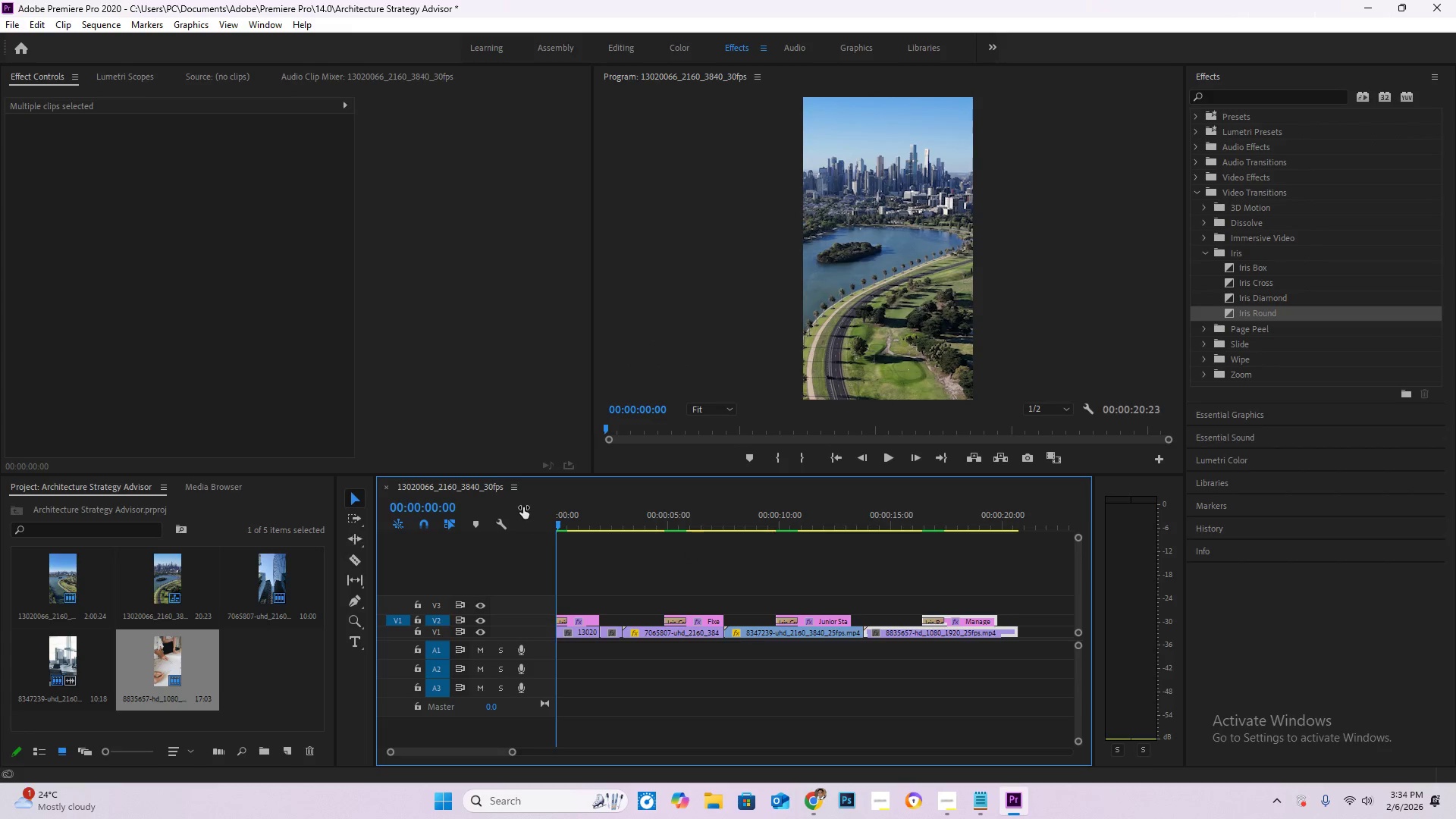 
key(Space)
 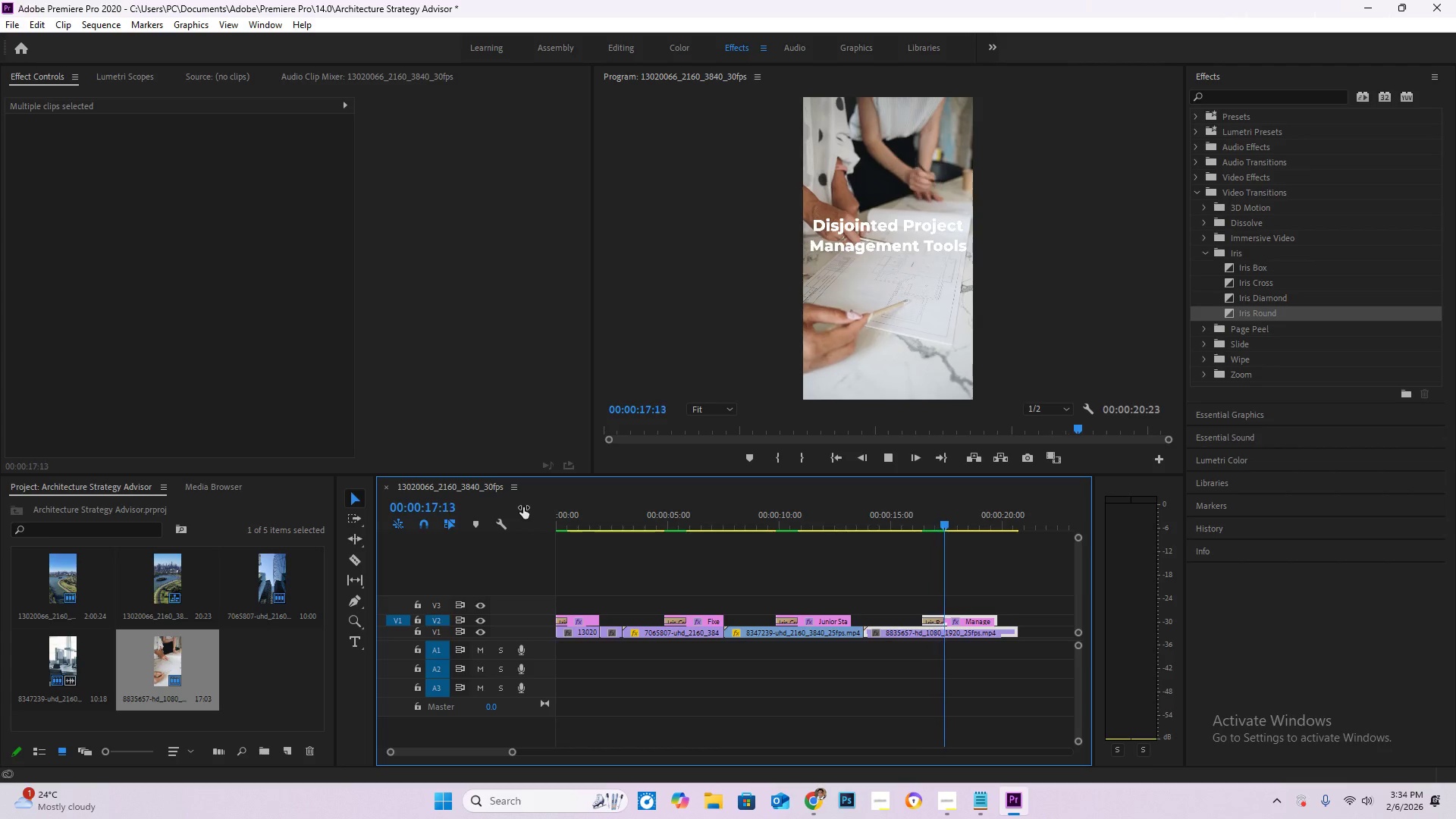 
wait(22.78)
 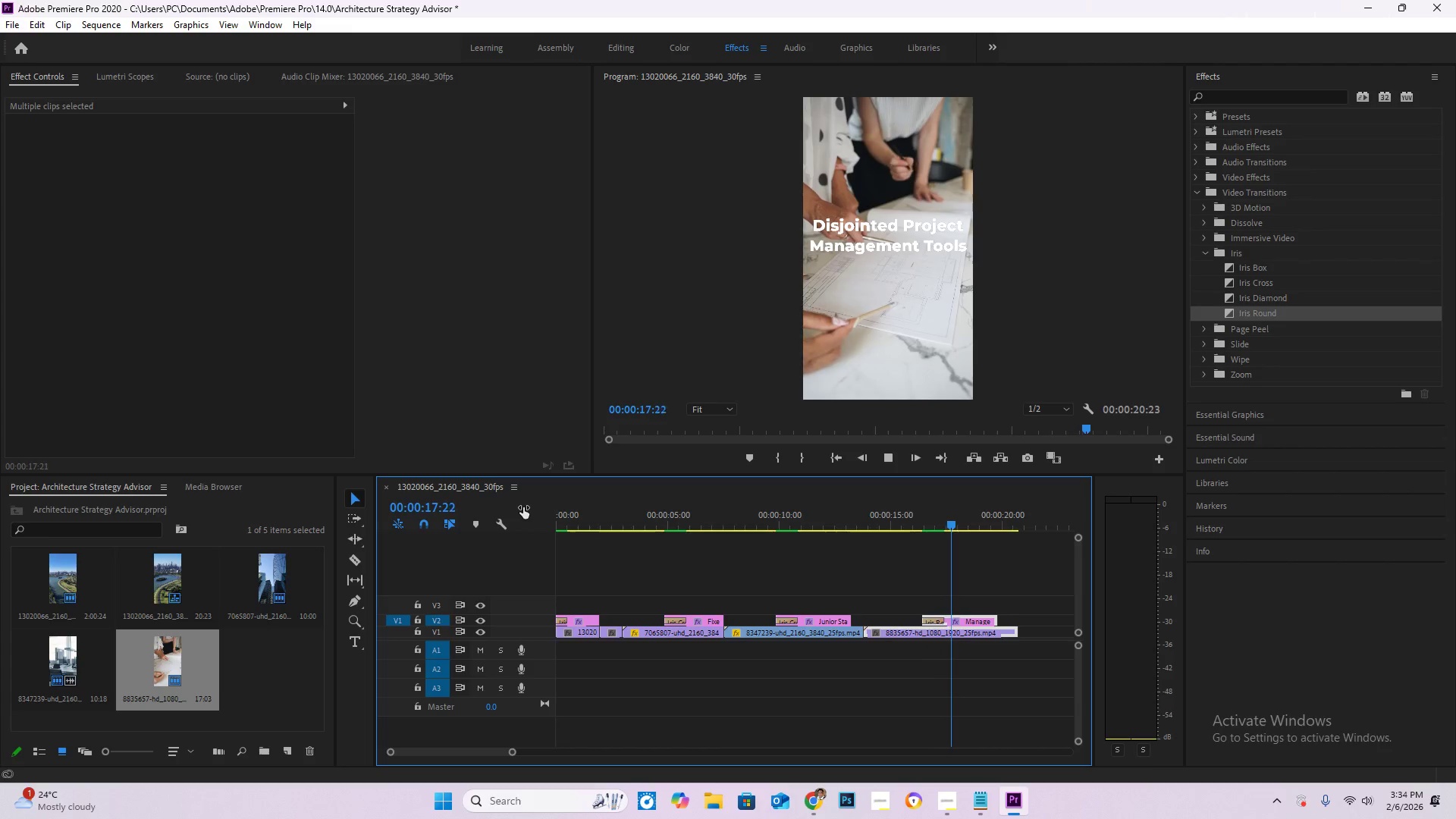 
key(Control+S)
 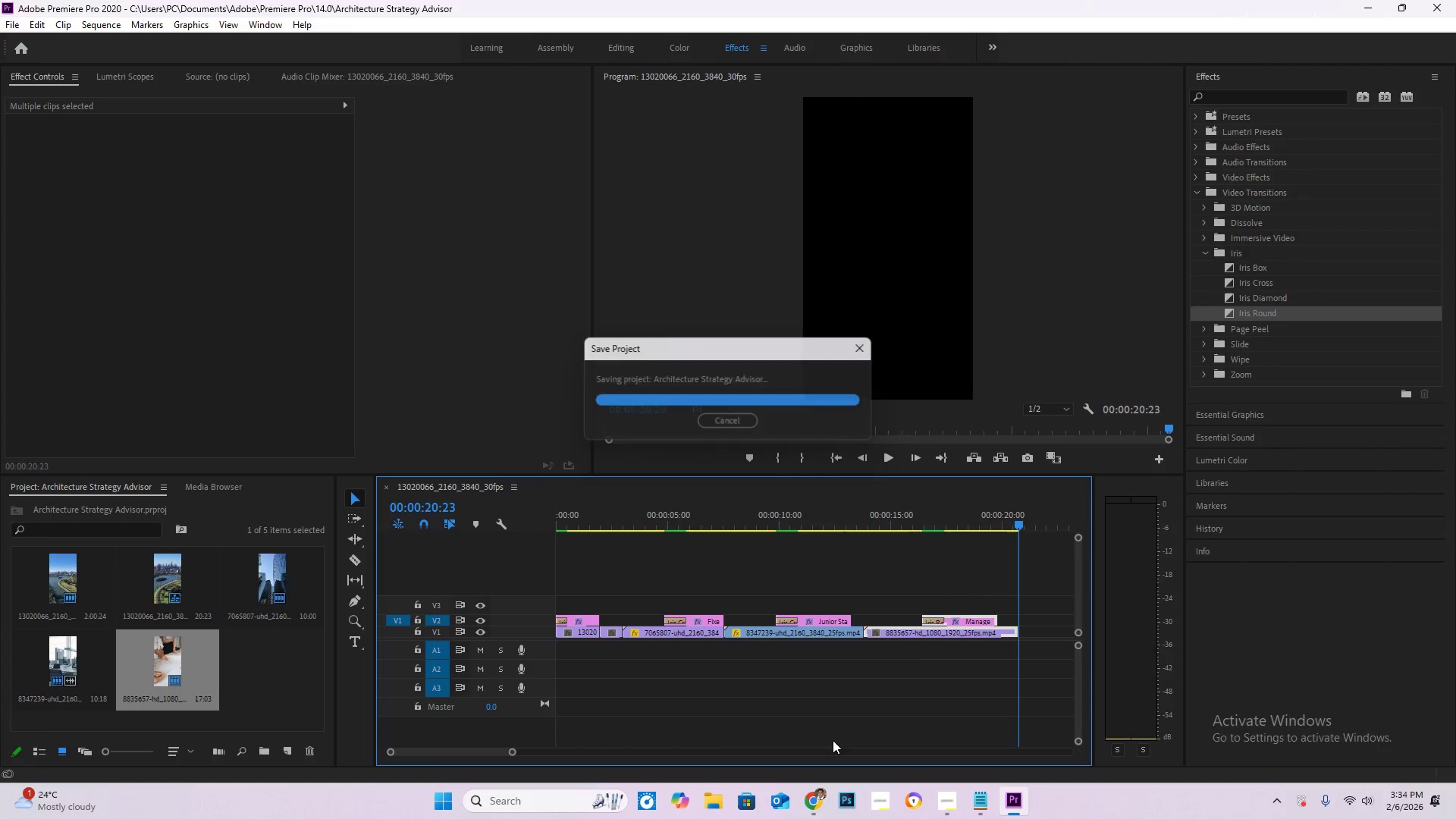 
mouse_move([843, 808])
 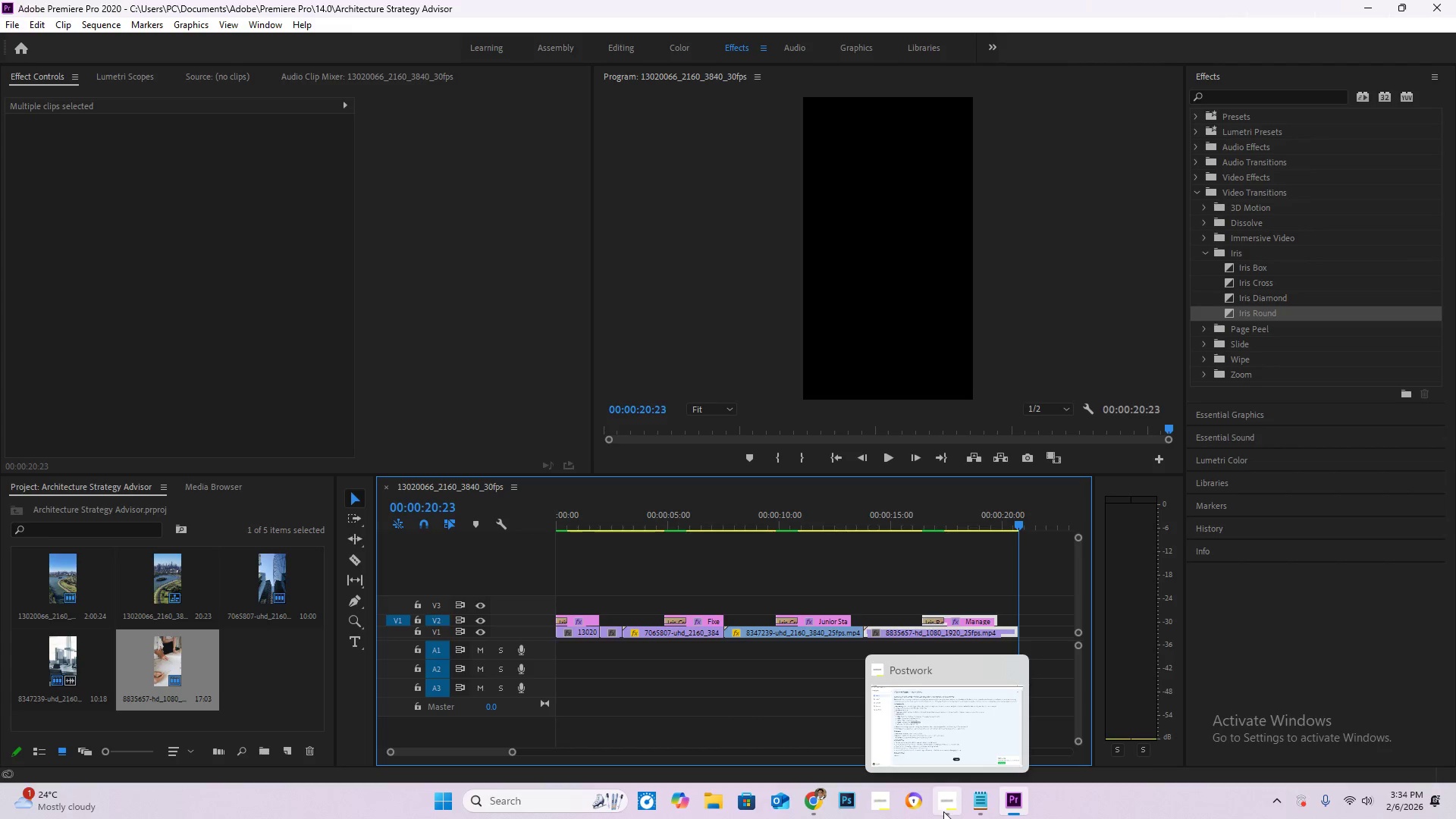 
left_click([949, 812])